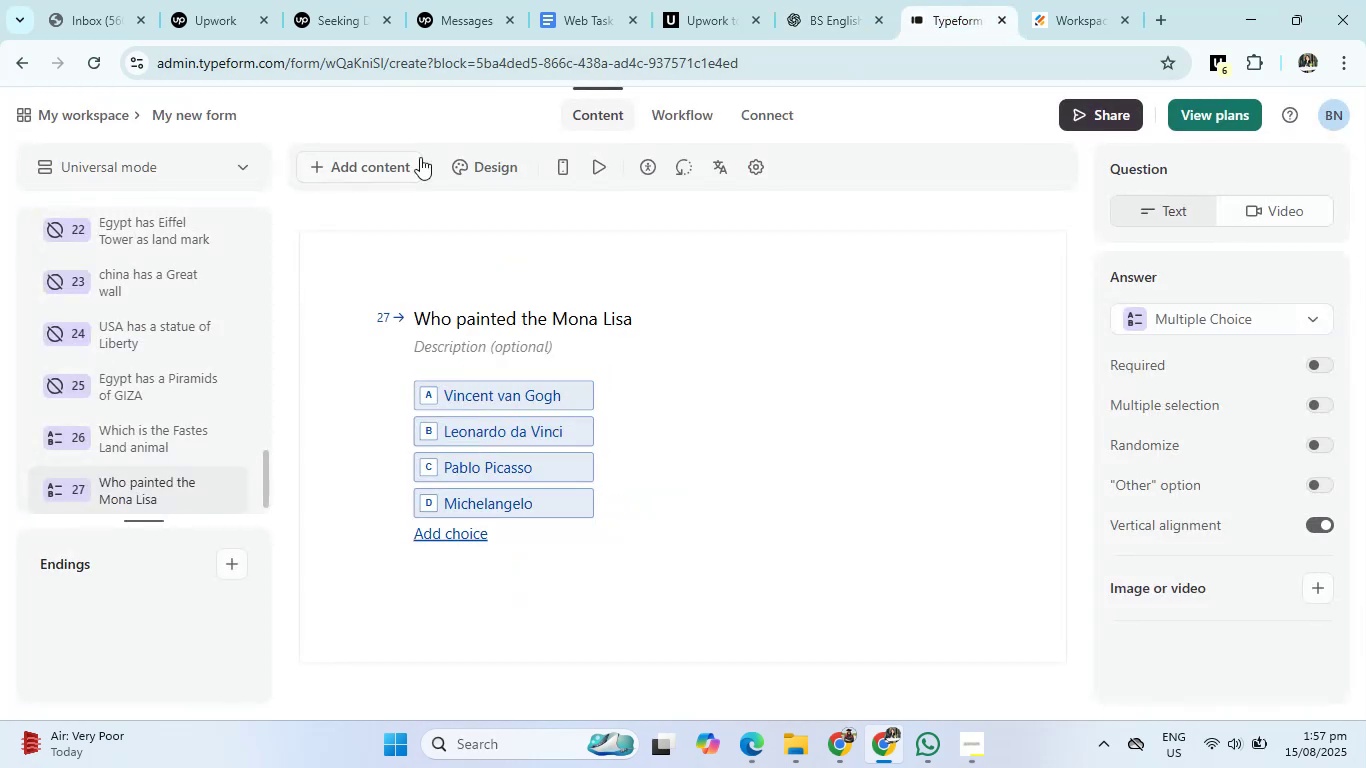 
left_click([381, 168])
 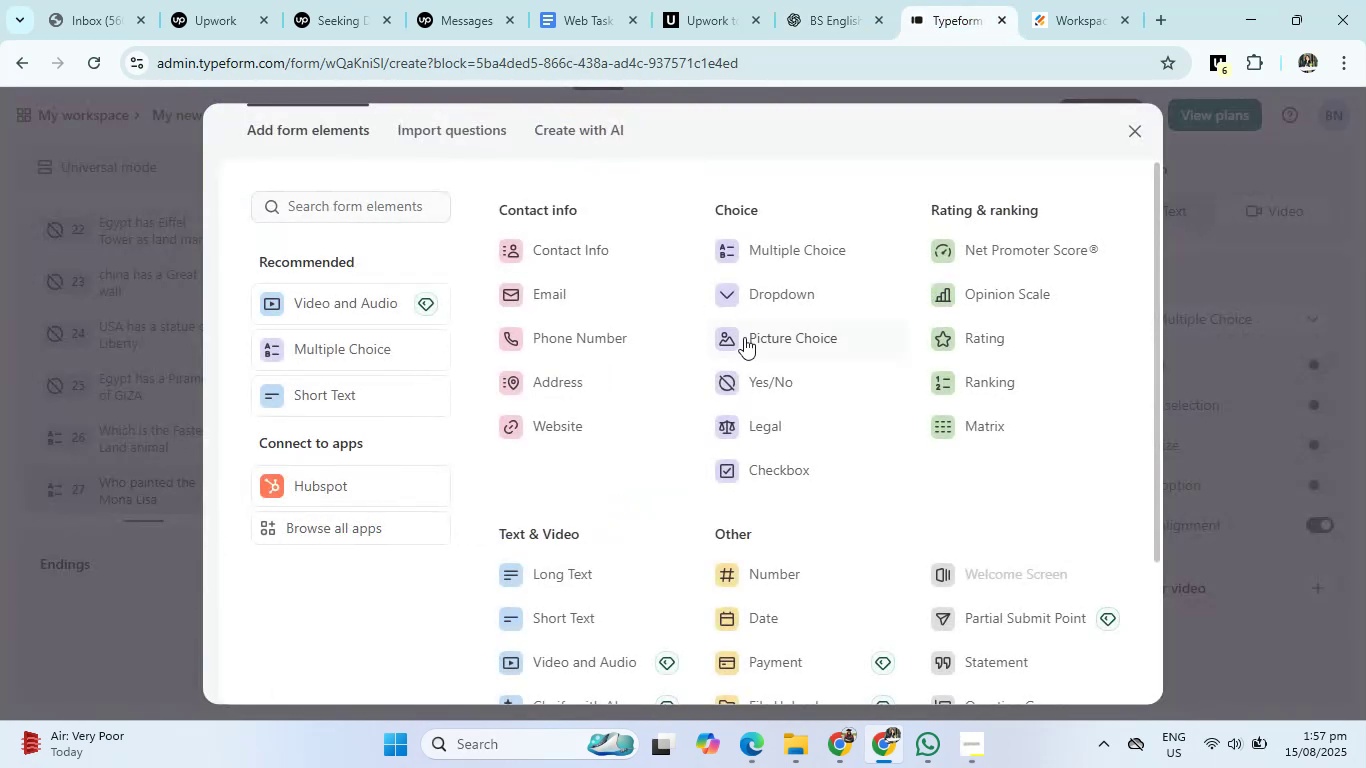 
left_click([754, 376])
 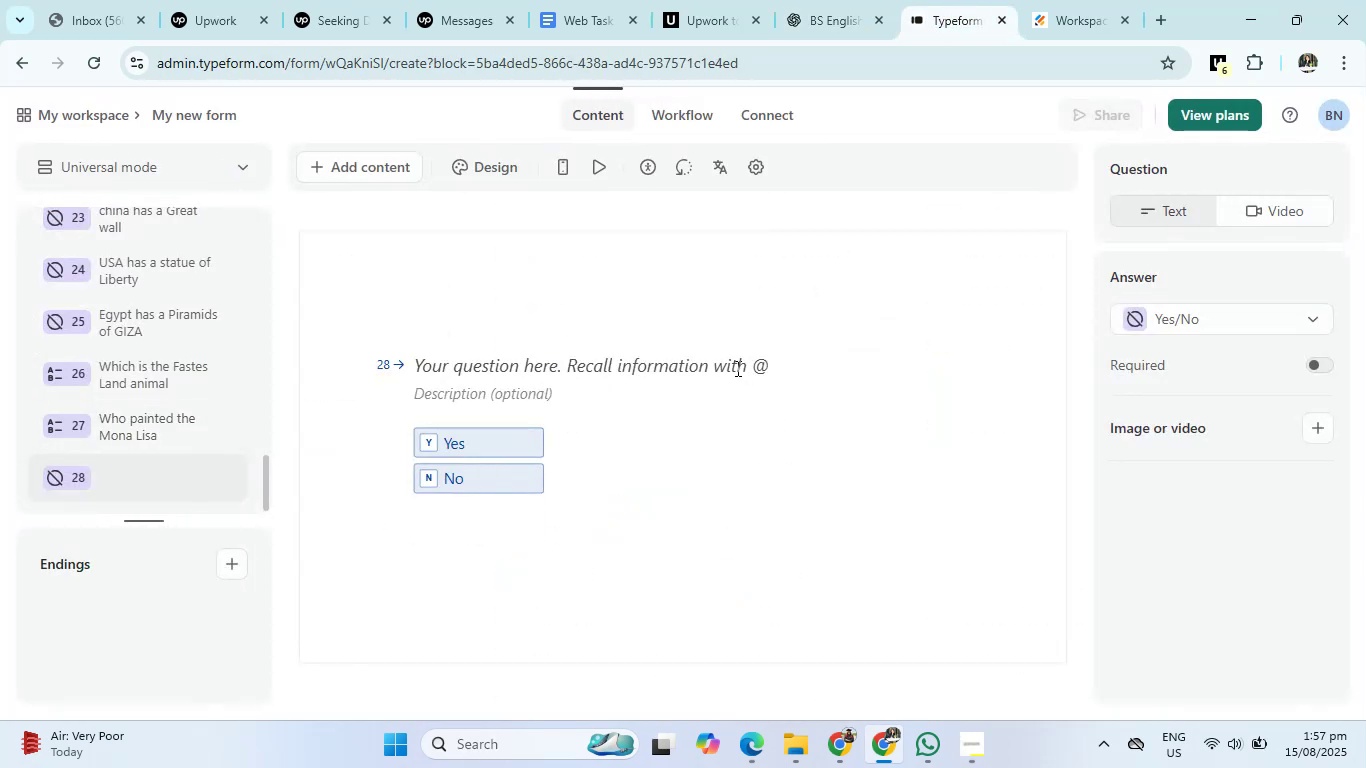 
left_click([726, 366])
 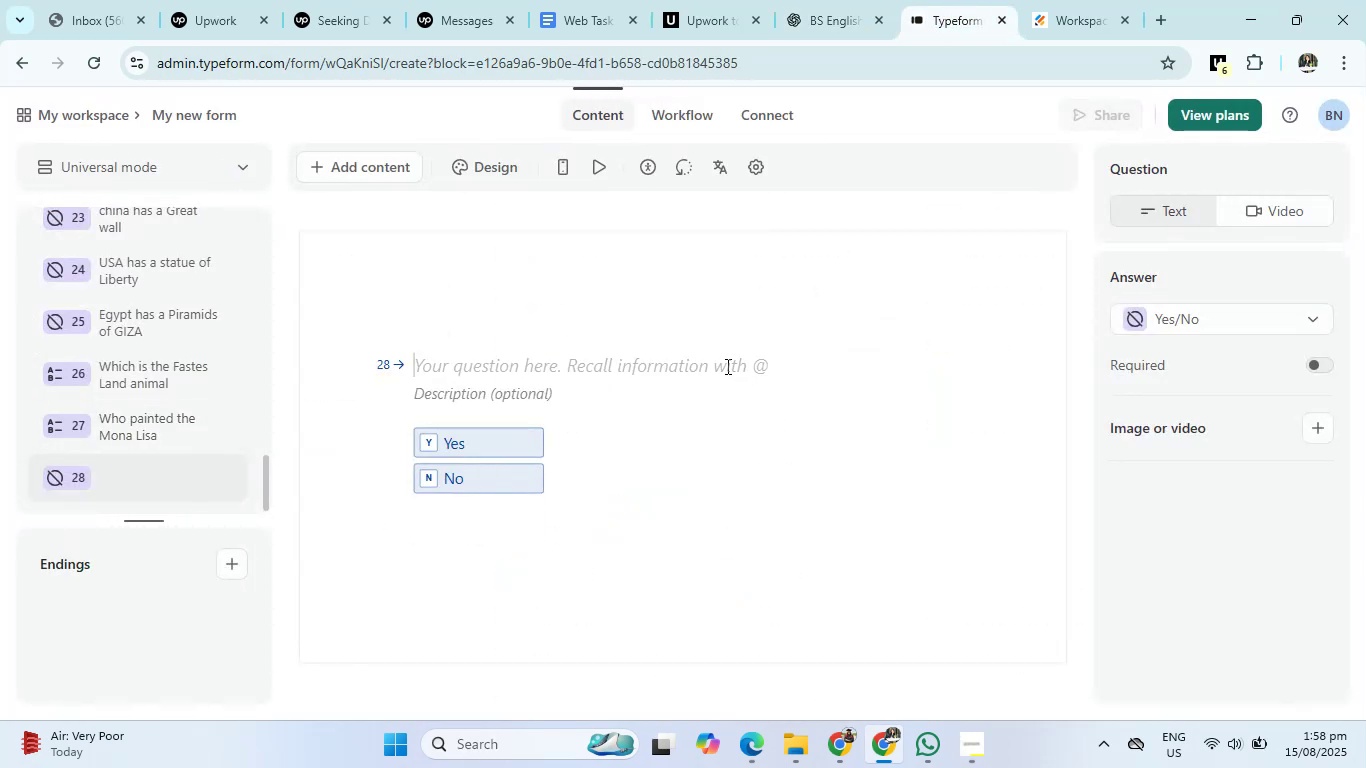 
type(water freze)
key(Backspace)
key(Backspace)
key(Backspace)
type(z)
key(Backspace)
type(arez at 0 gre)
key(Backspace)
key(Backspace)
key(Backspace)
type(degree)
 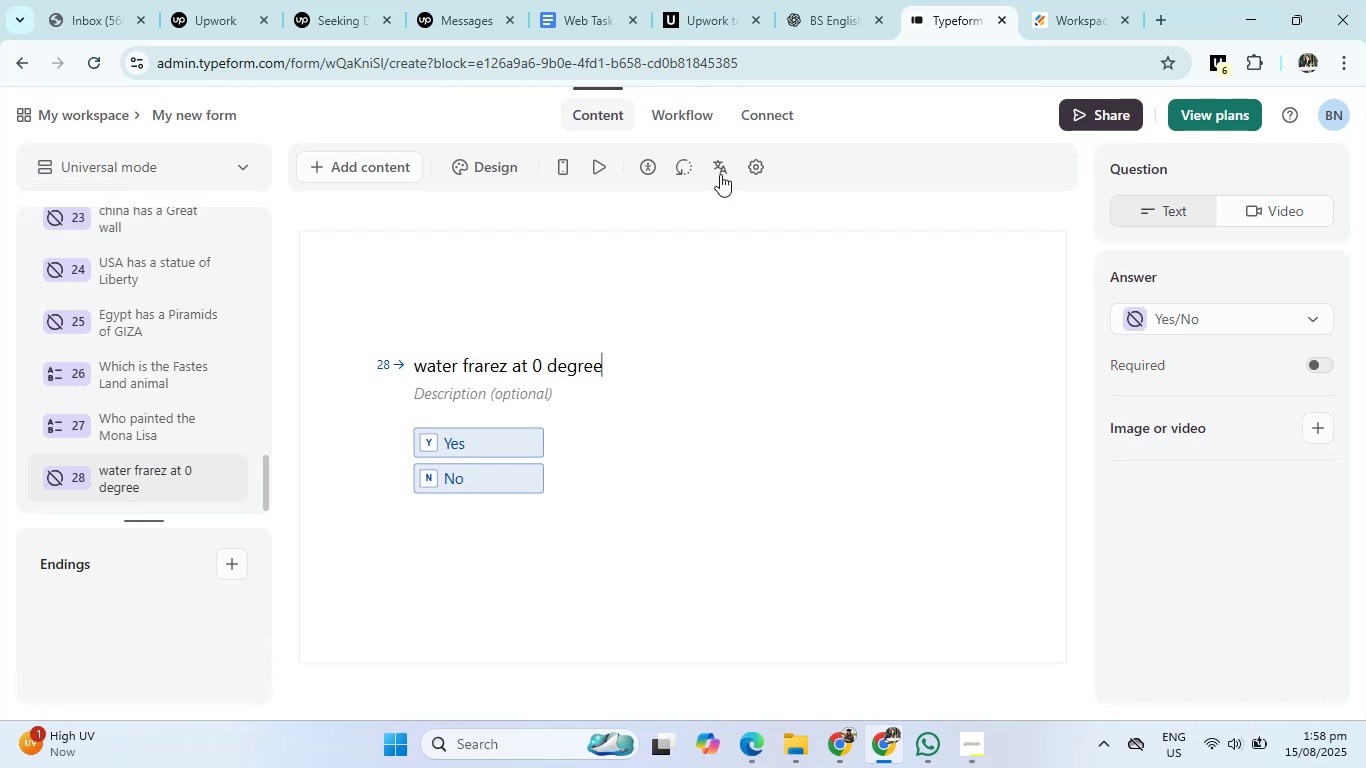 
left_click([820, 0])
 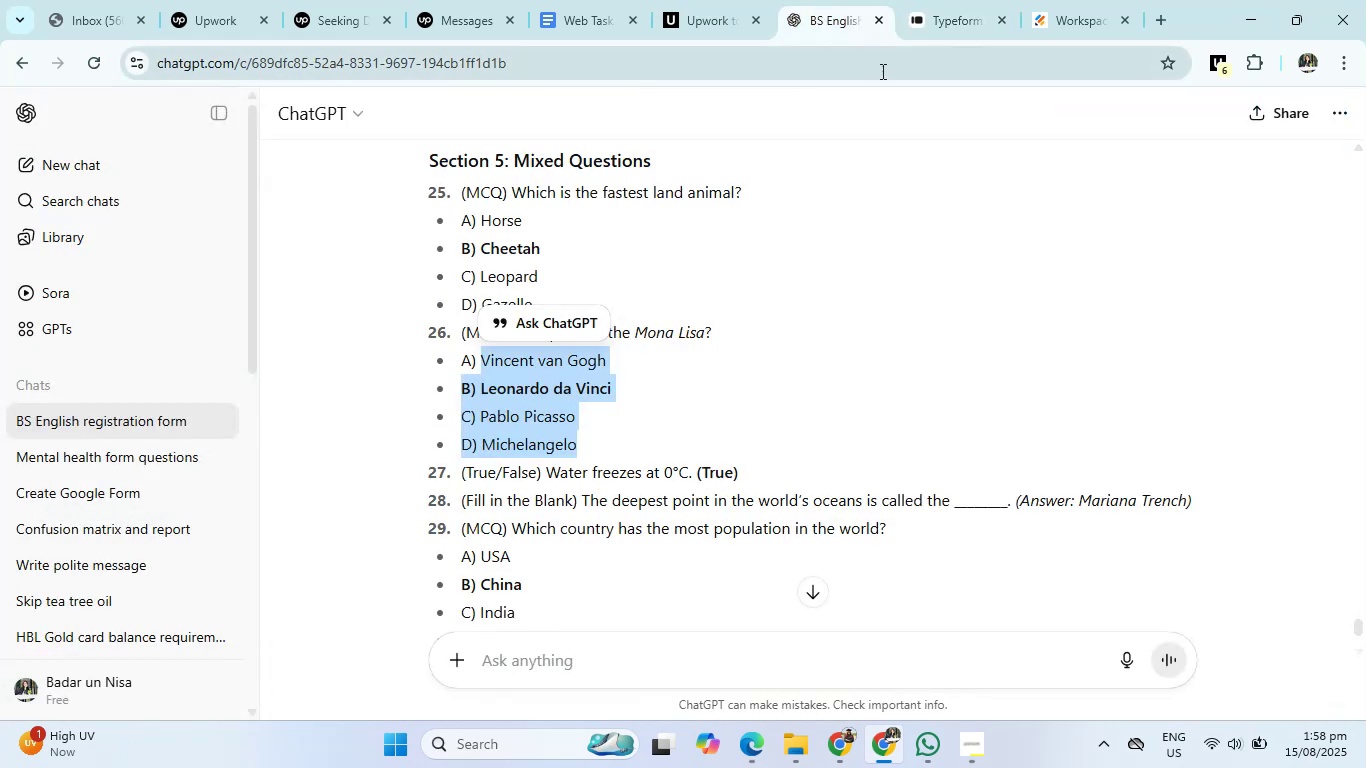 
left_click([959, 4])
 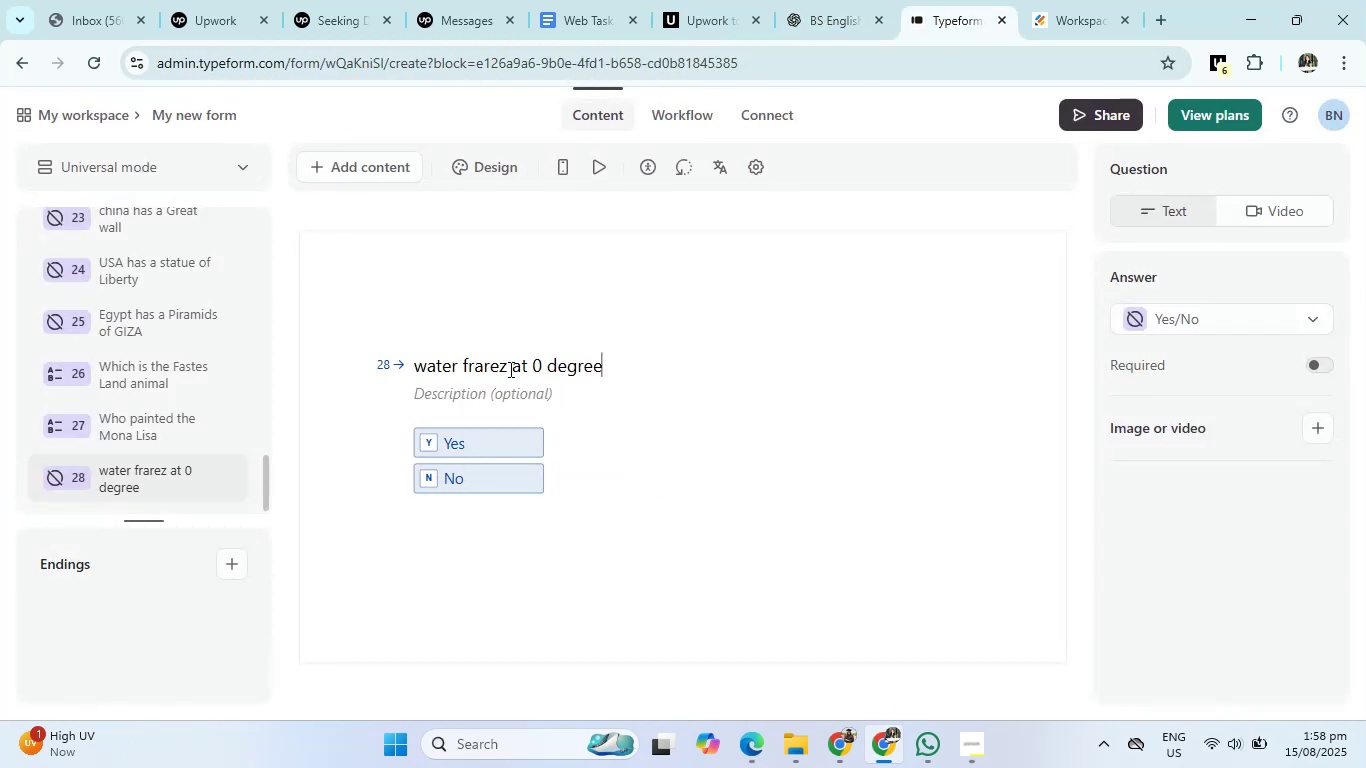 
left_click([504, 369])
 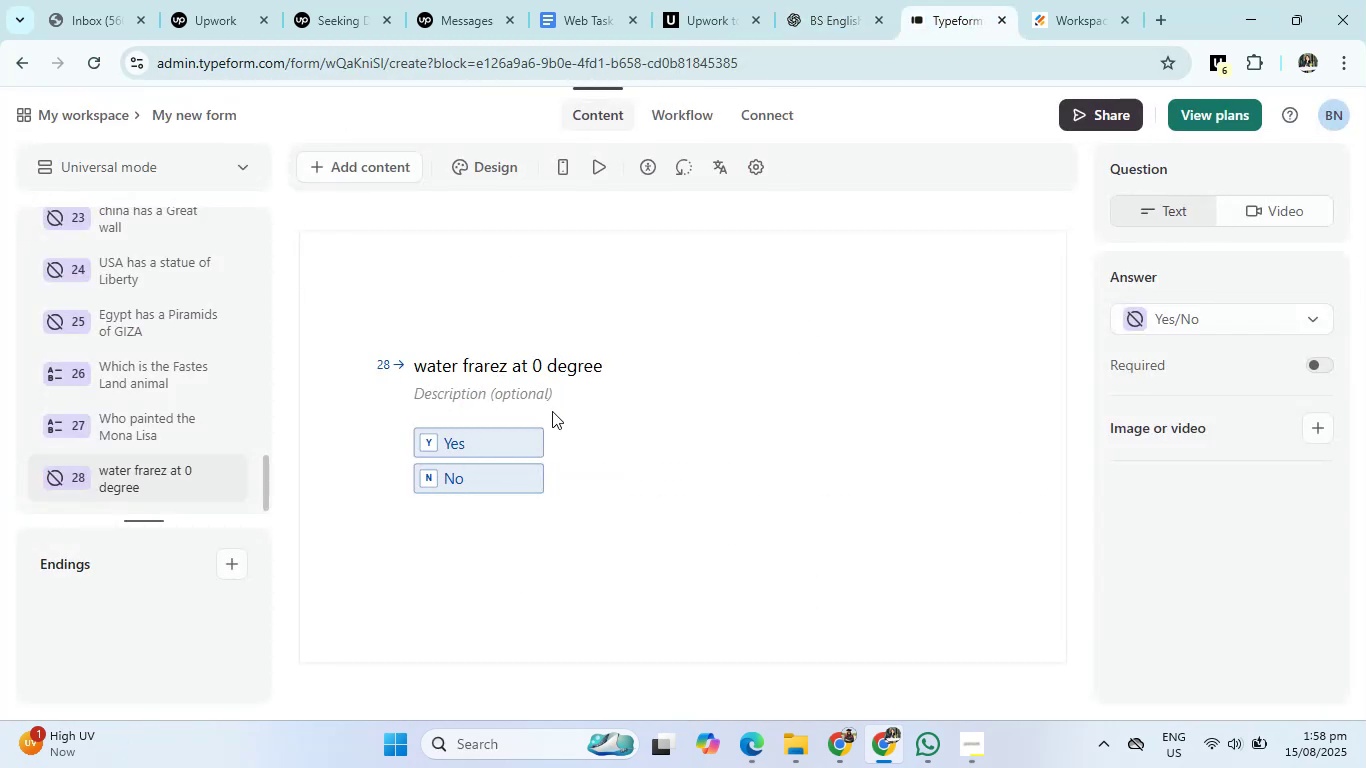 
key(Backspace)
key(Backspace)
key(Backspace)
key(Backspace)
type(ees)
key(Backspace)
type(zes)
 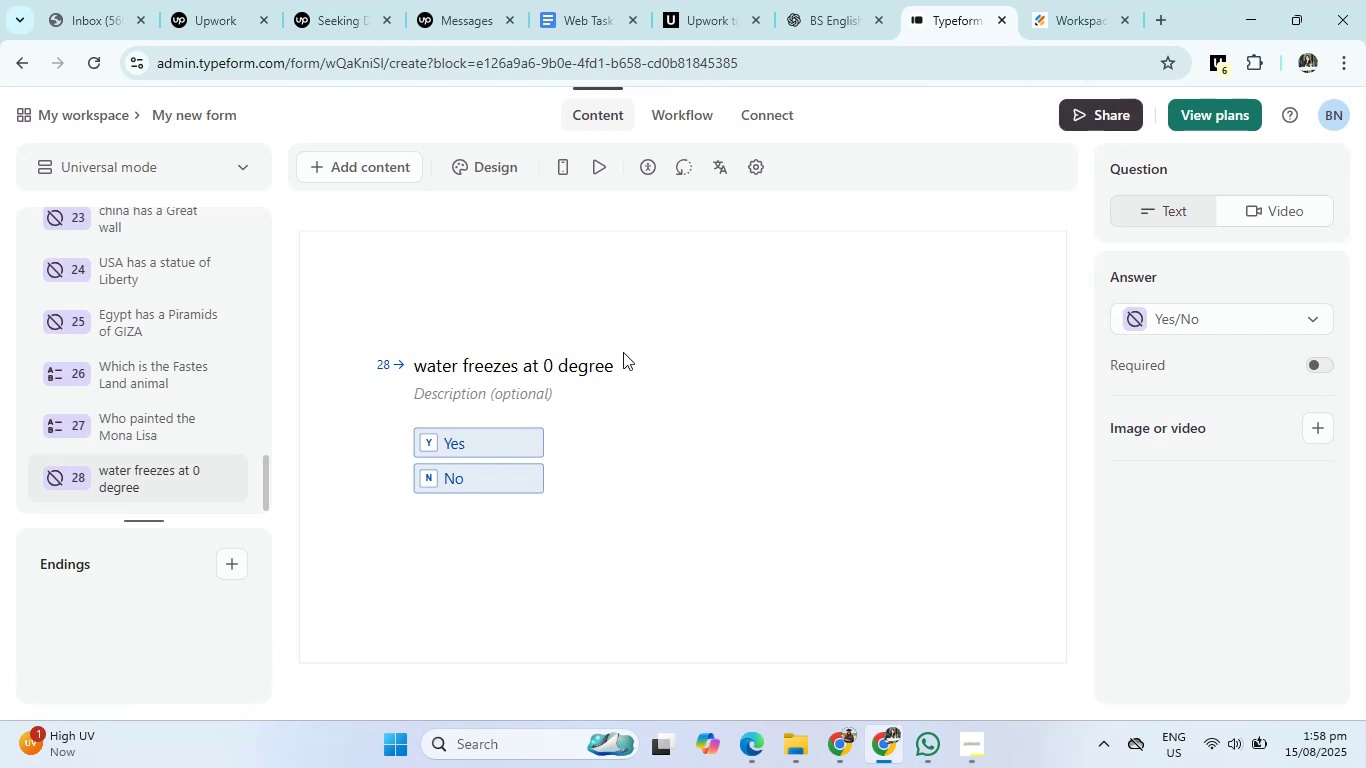 
left_click([333, 166])
 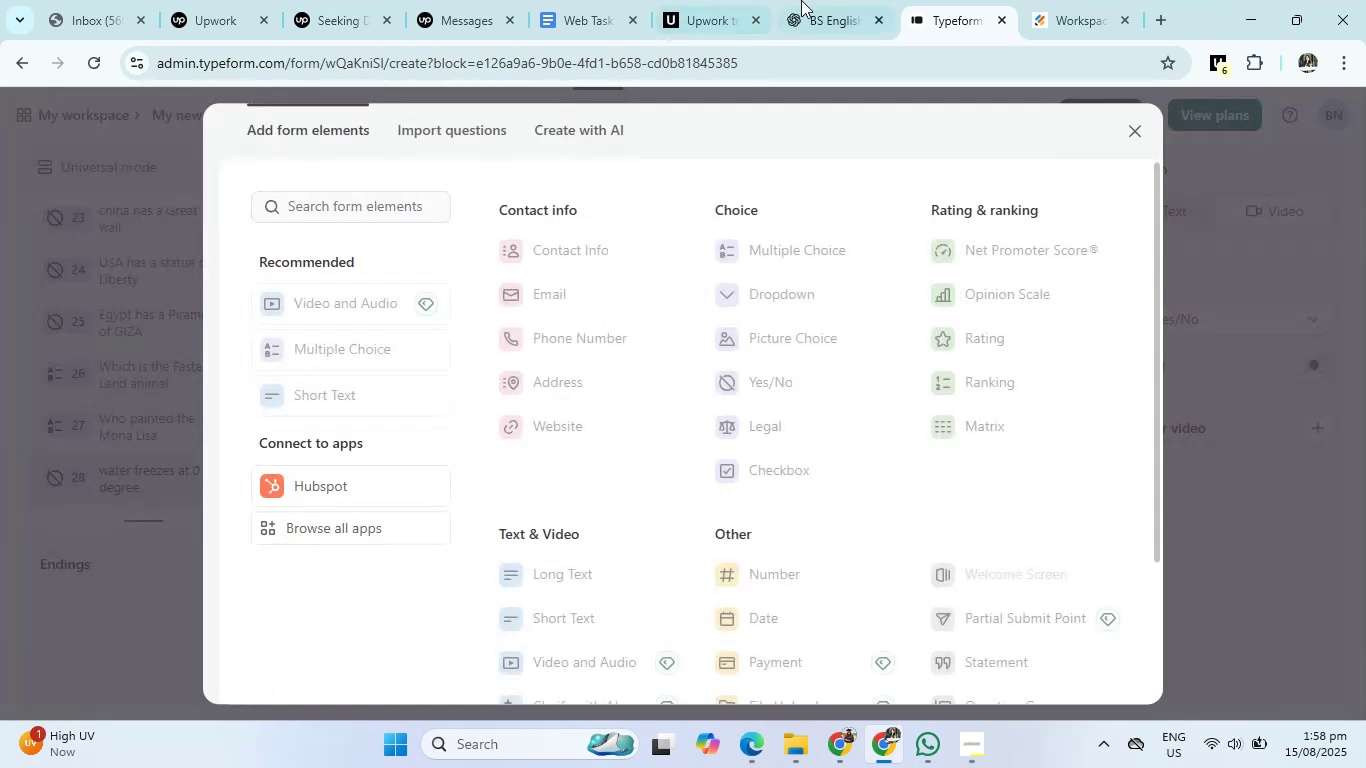 
left_click([801, 0])
 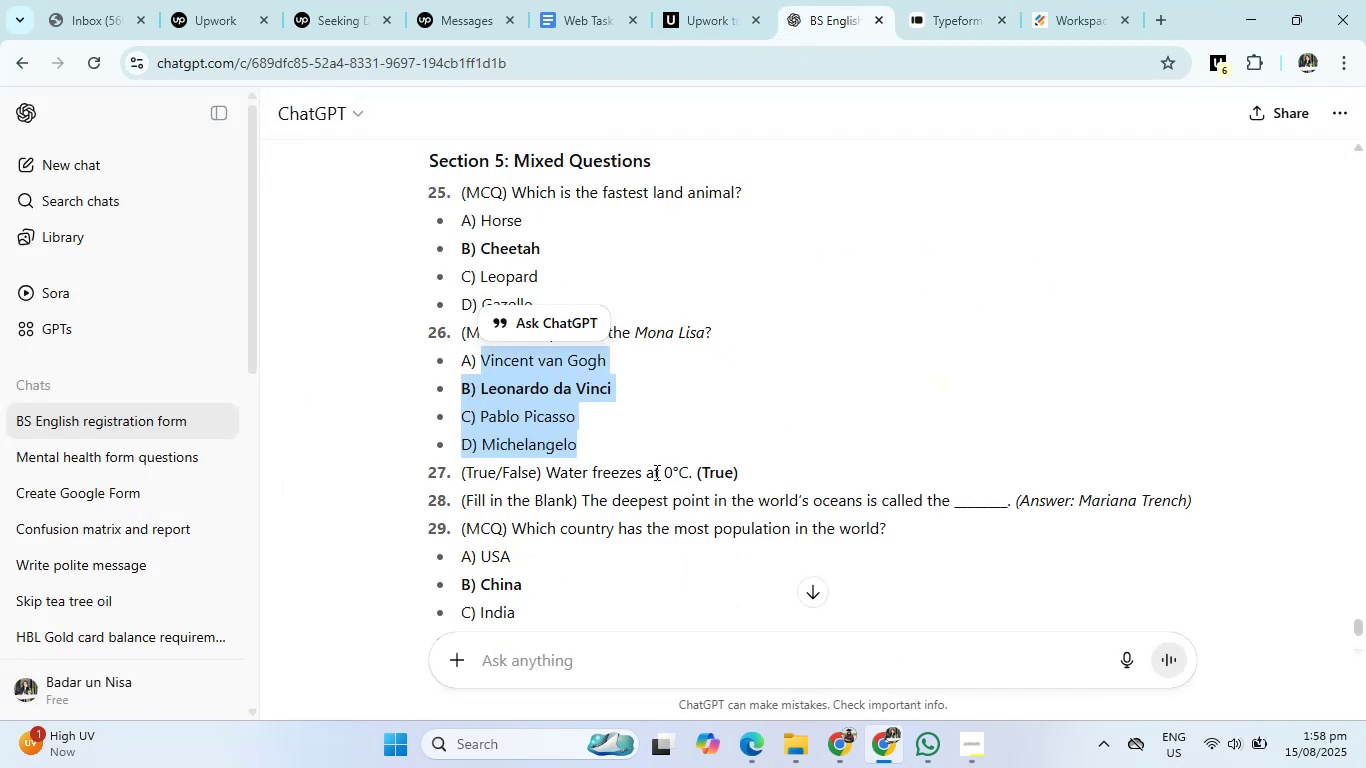 
left_click([655, 479])
 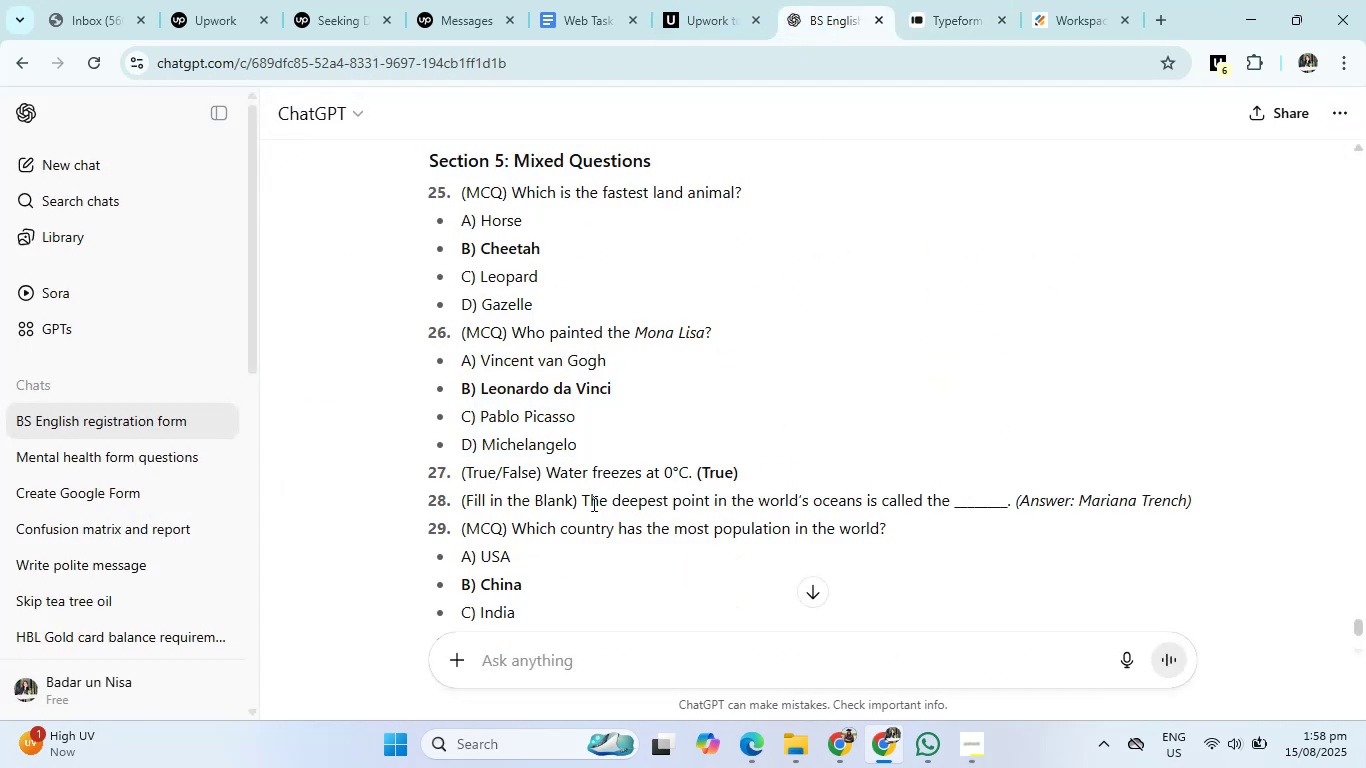 
left_click_drag(start_coordinate=[586, 504], to_coordinate=[753, 503])
 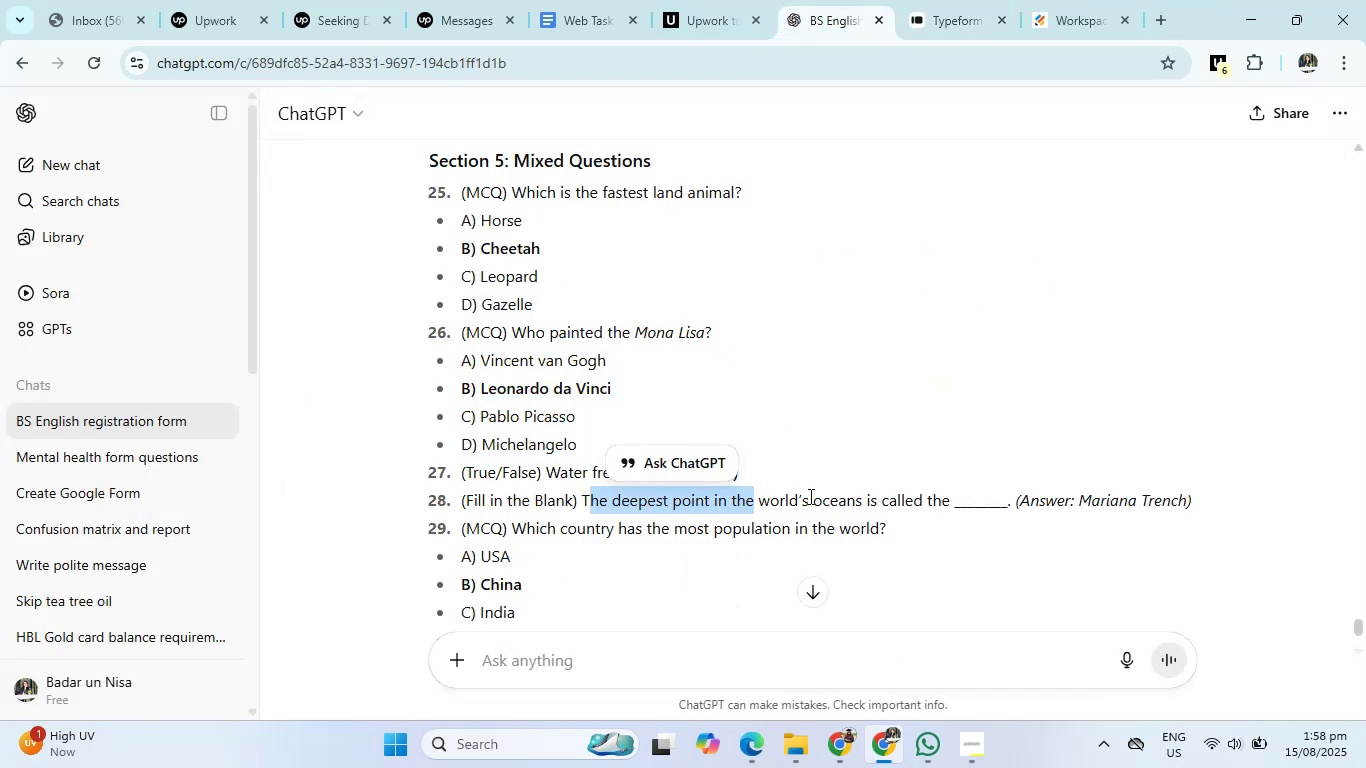 
left_click([724, 509])
 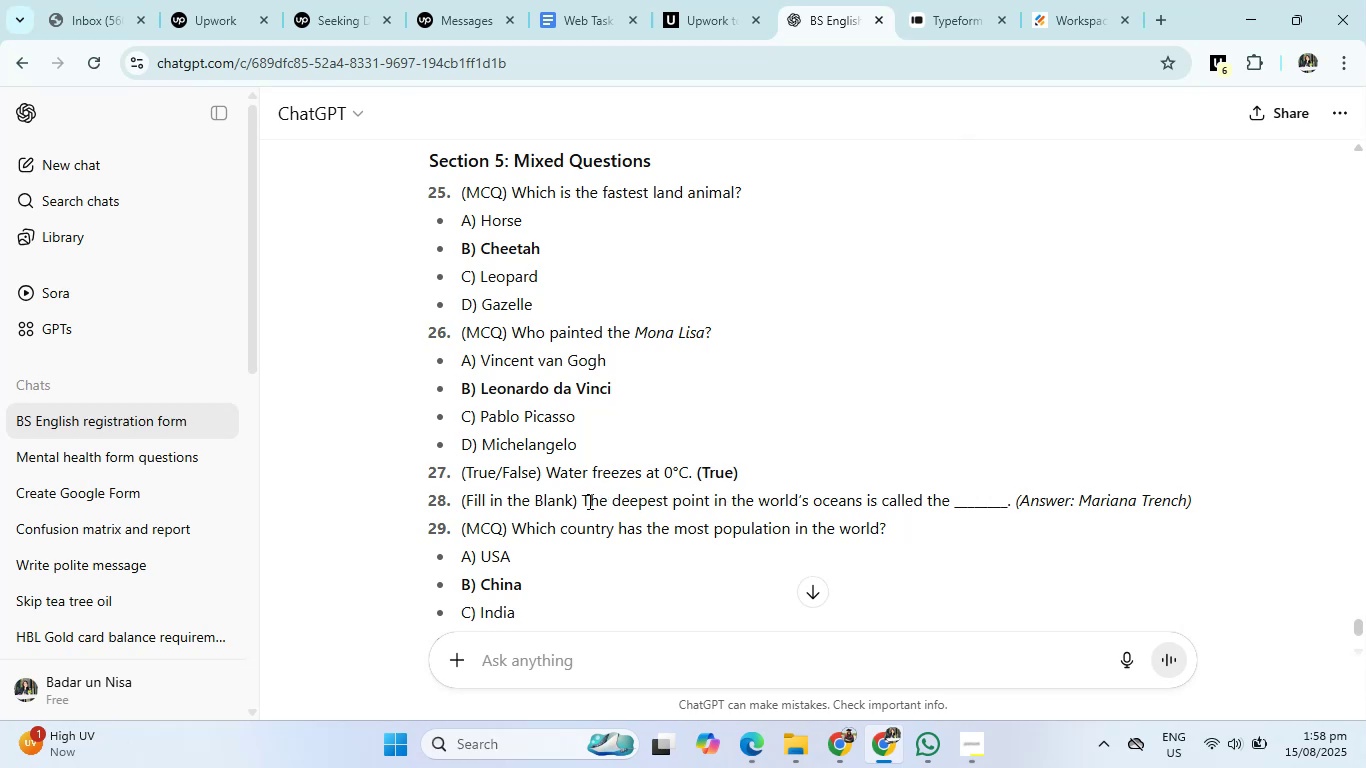 
left_click_drag(start_coordinate=[581, 501], to_coordinate=[947, 501])
 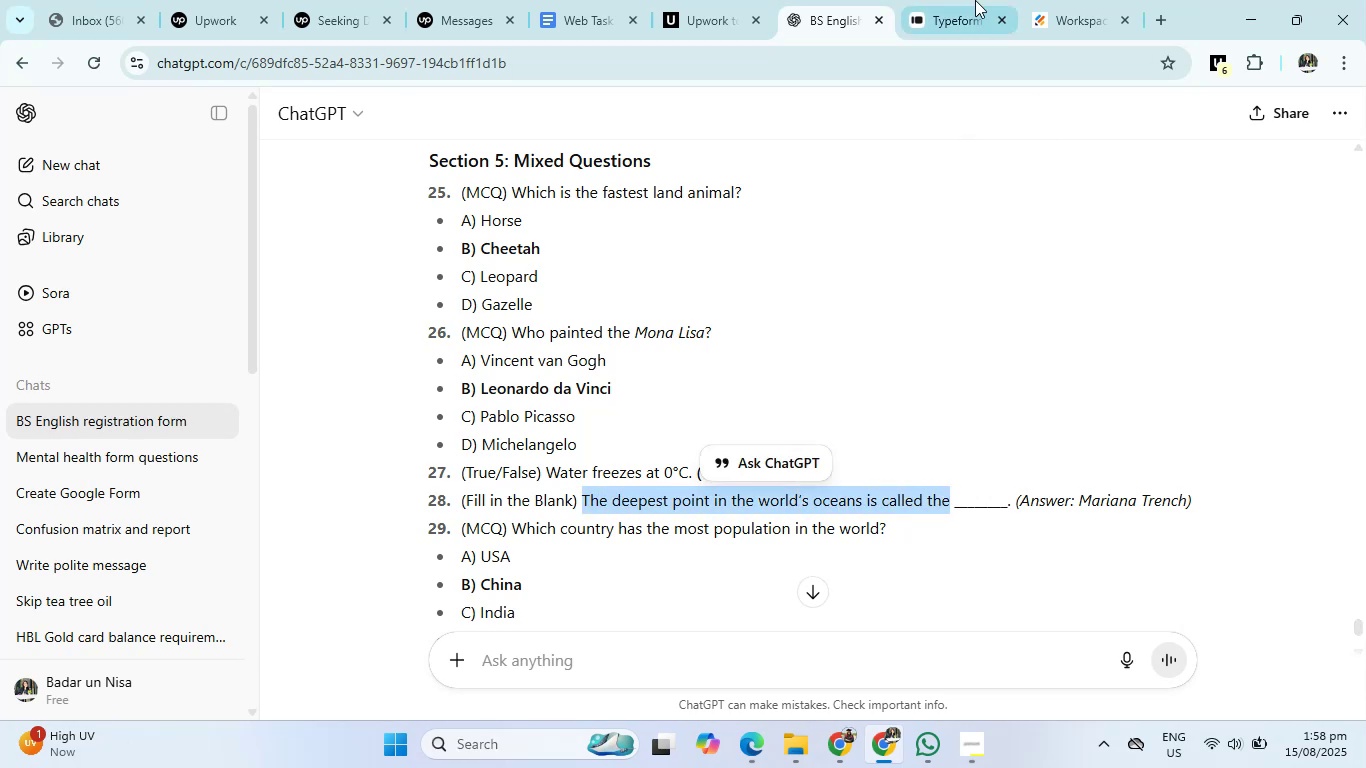 
left_click([961, 0])
 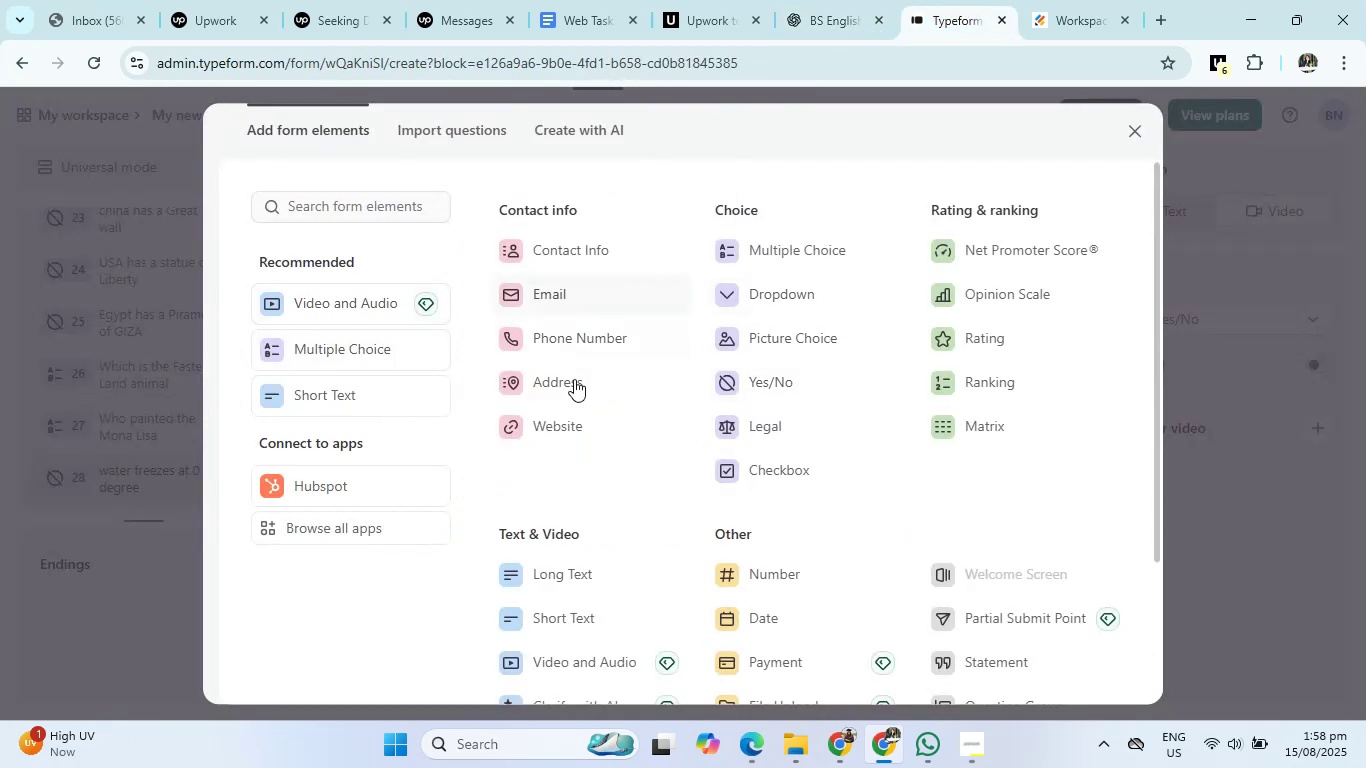 
left_click([535, 610])
 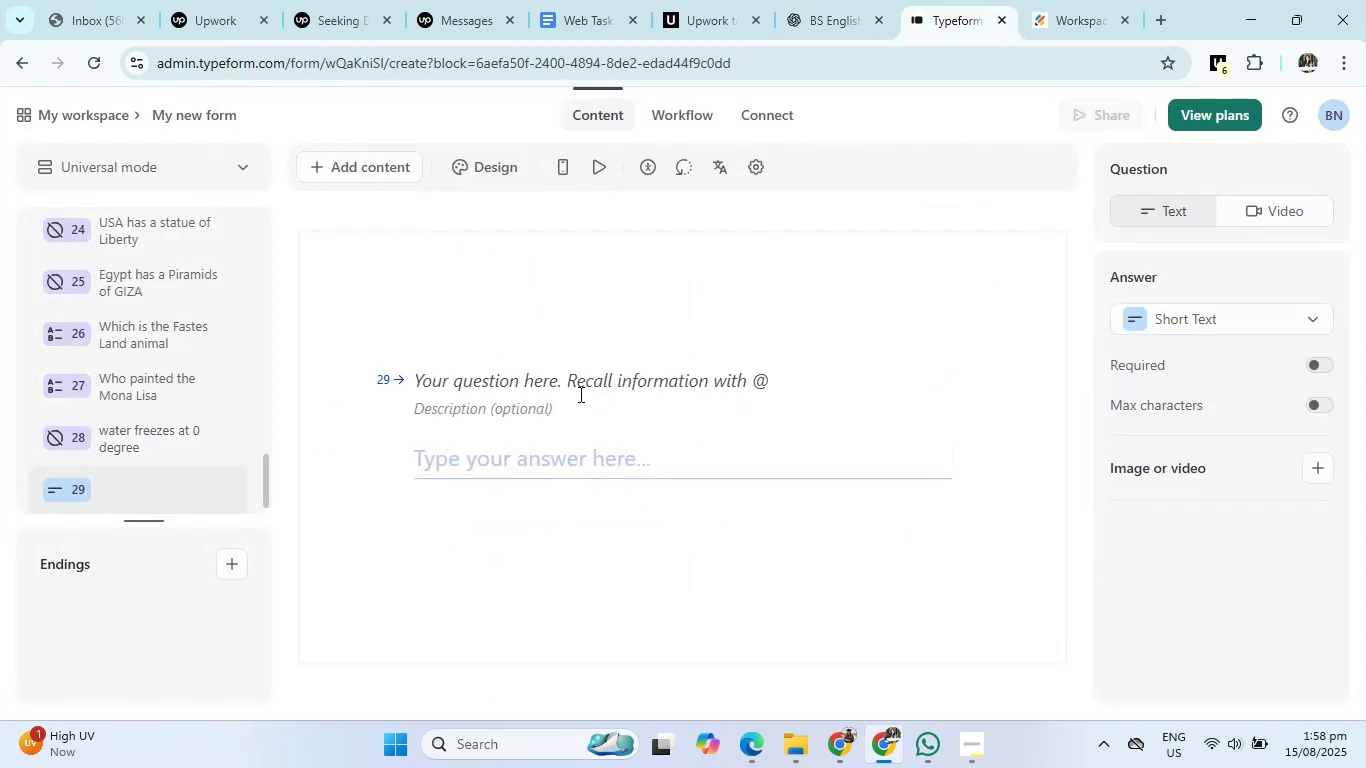 
left_click([579, 387])
 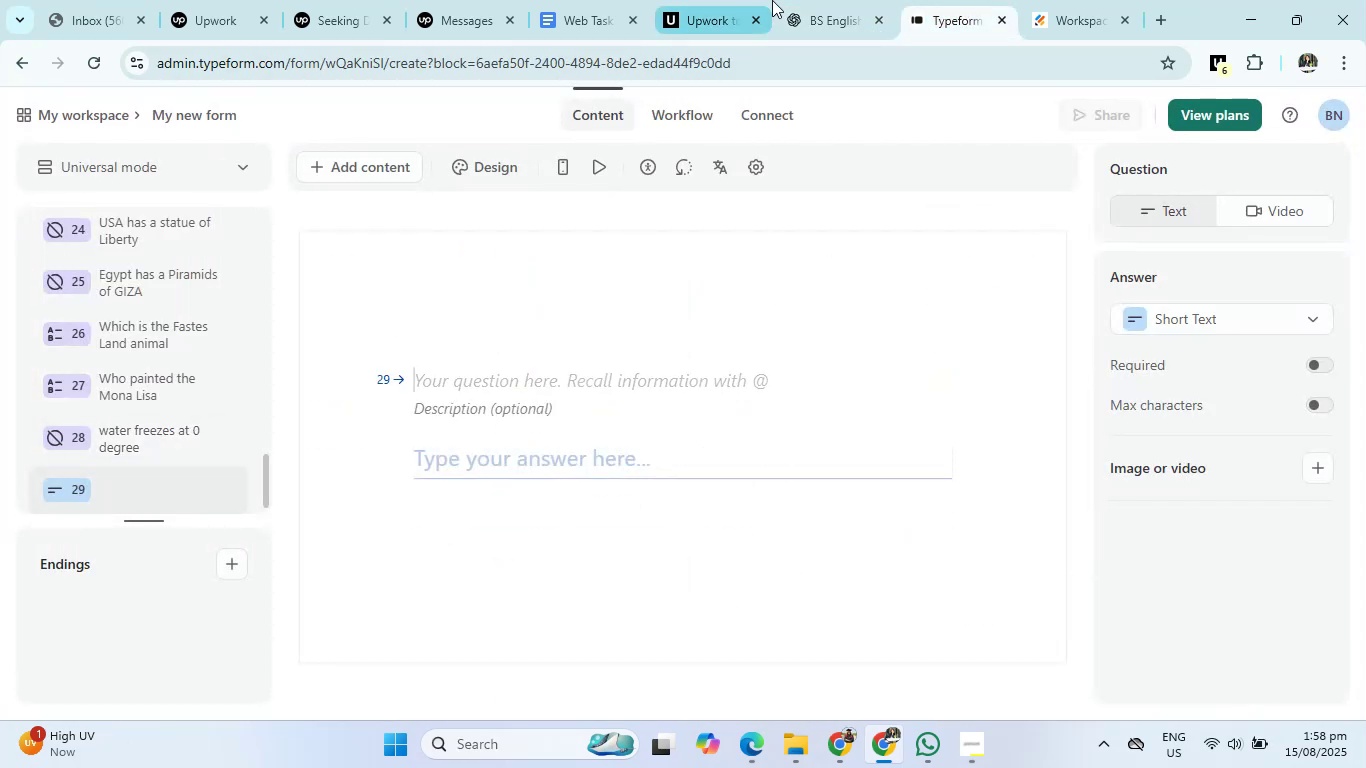 
left_click([815, 0])
 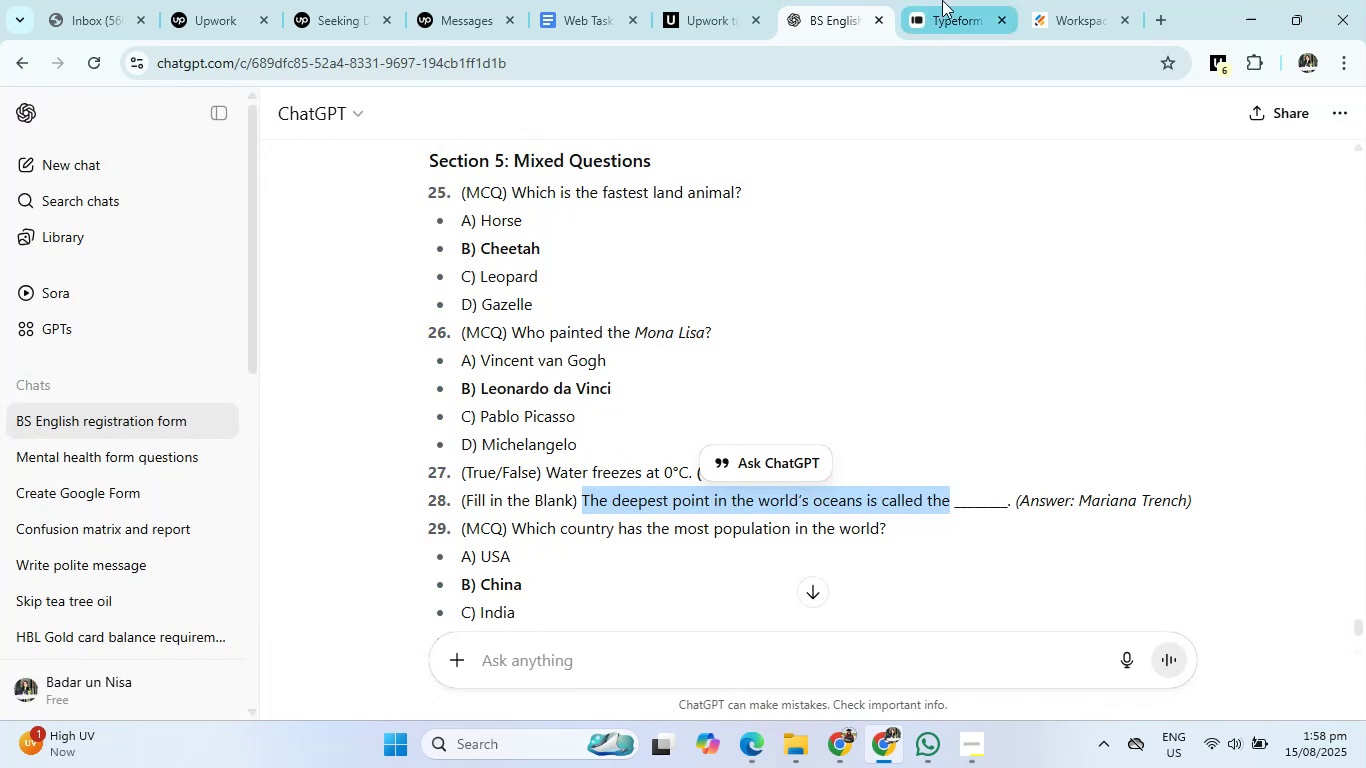 
left_click([942, 0])
 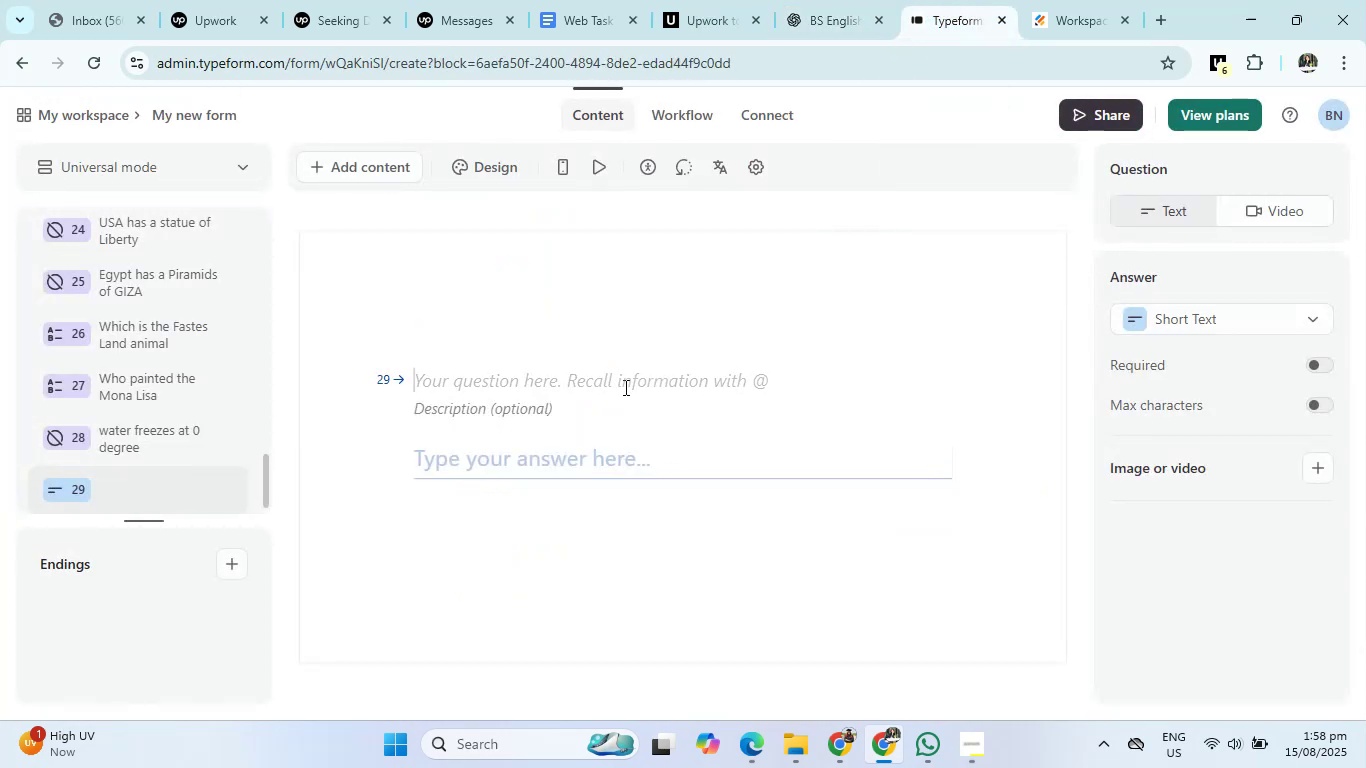 
left_click([620, 387])
 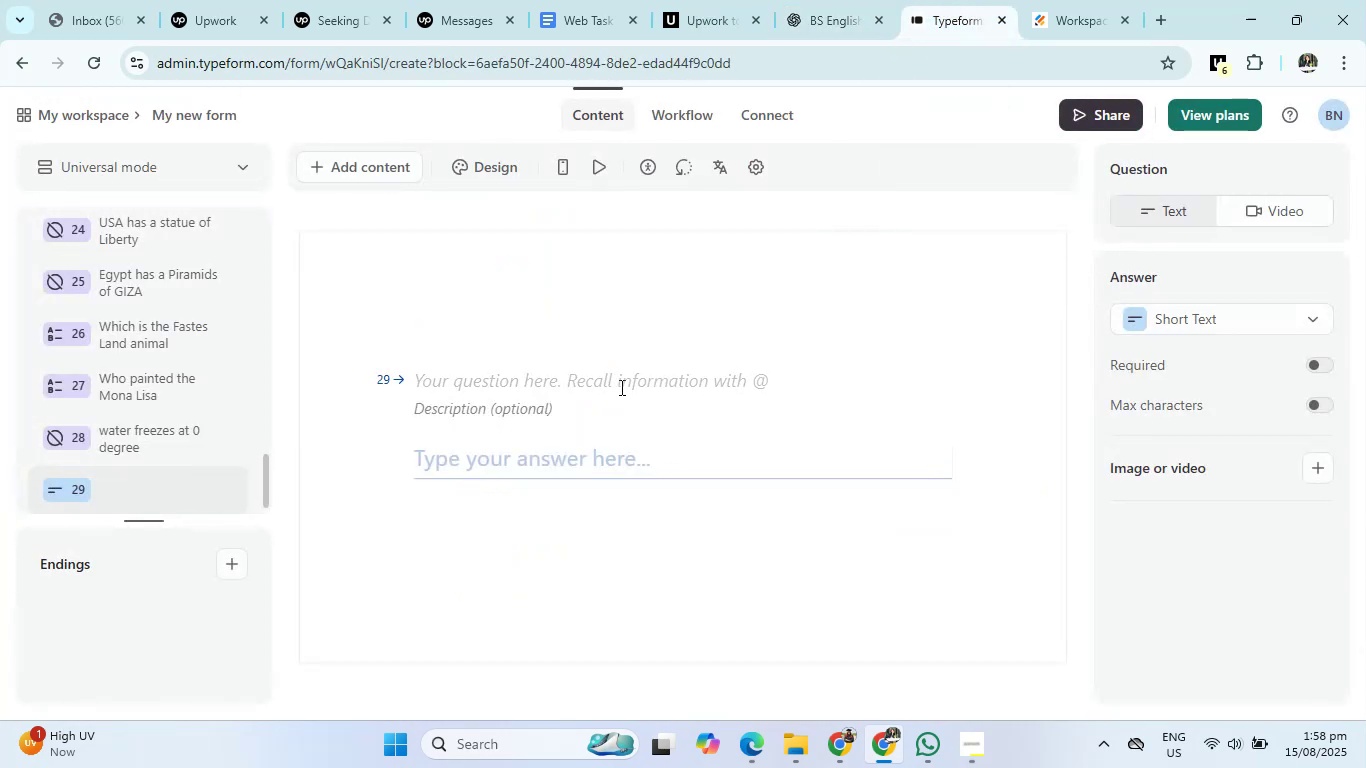 
type(The depest point in world's ocean is called)
 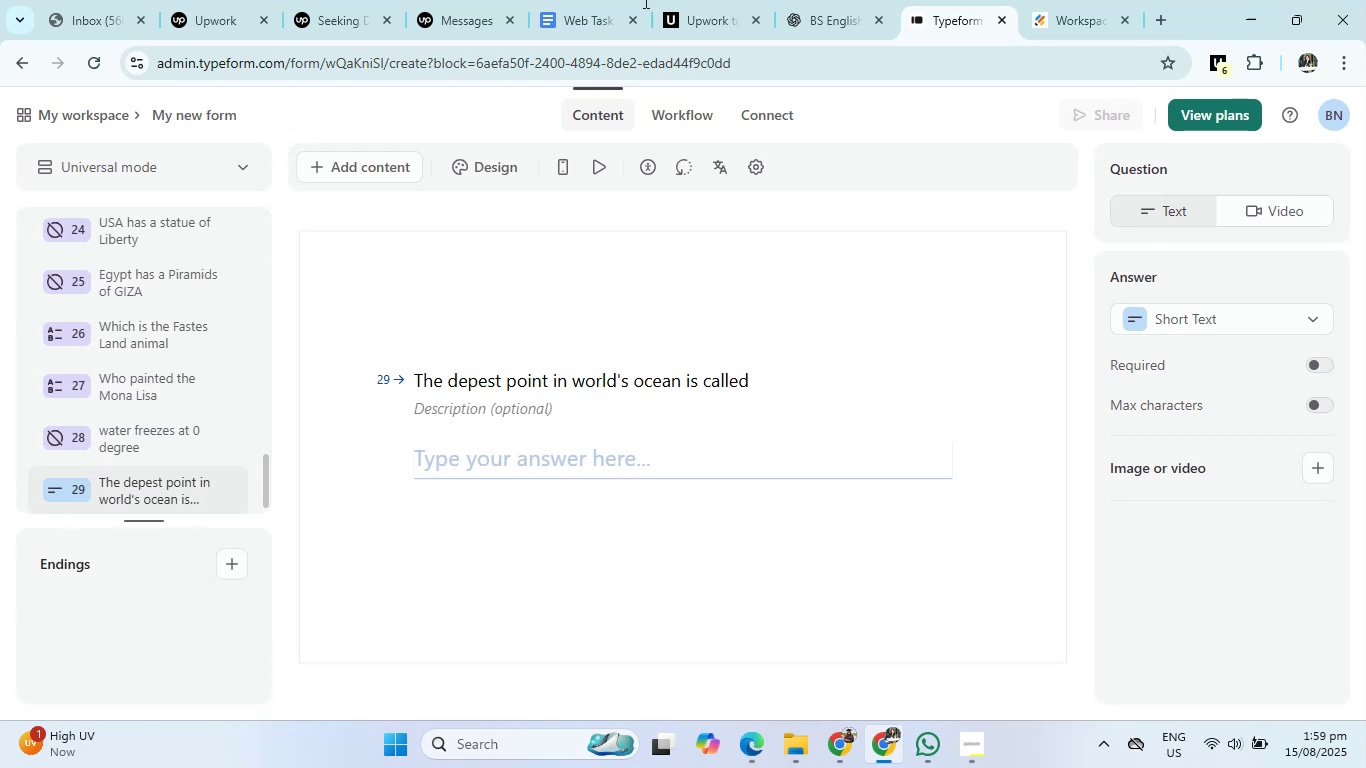 
left_click([803, 0])
 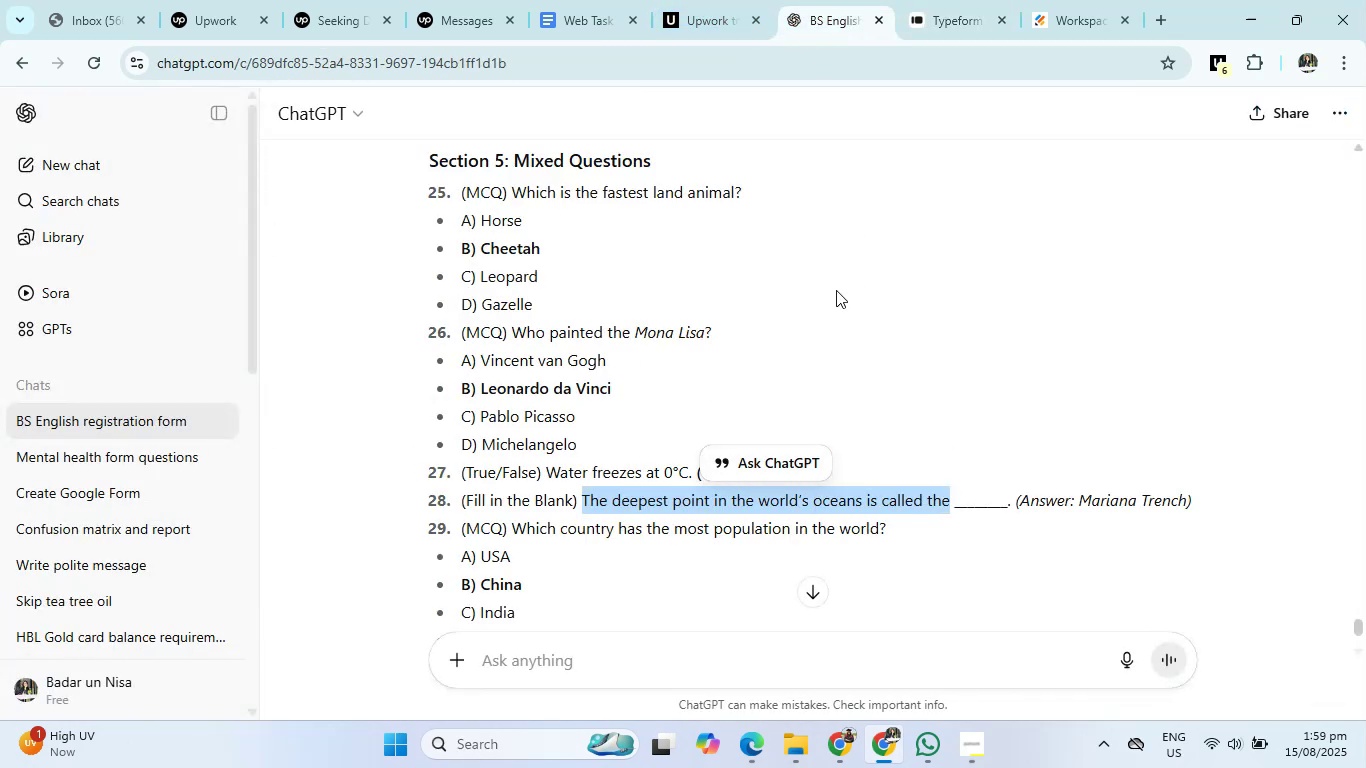 
left_click([967, 0])
 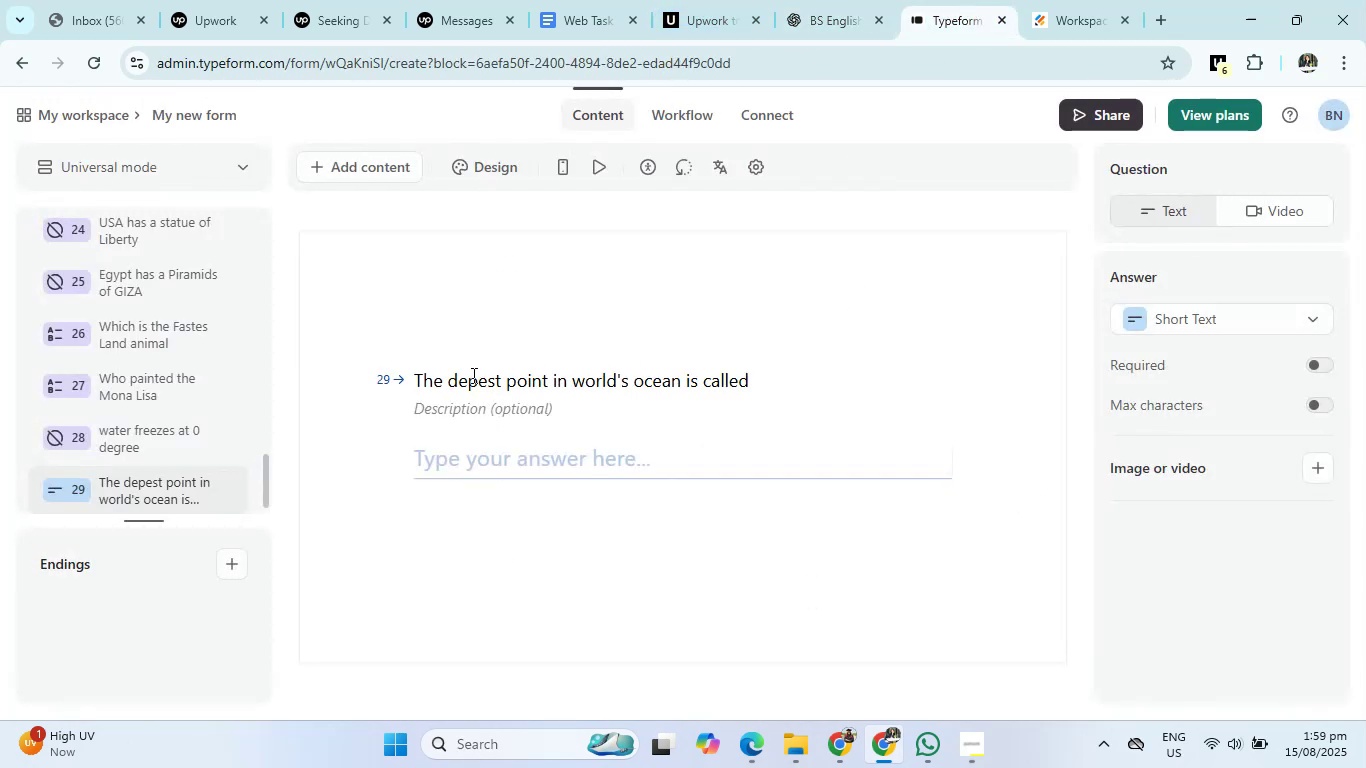 
left_click([469, 382])
 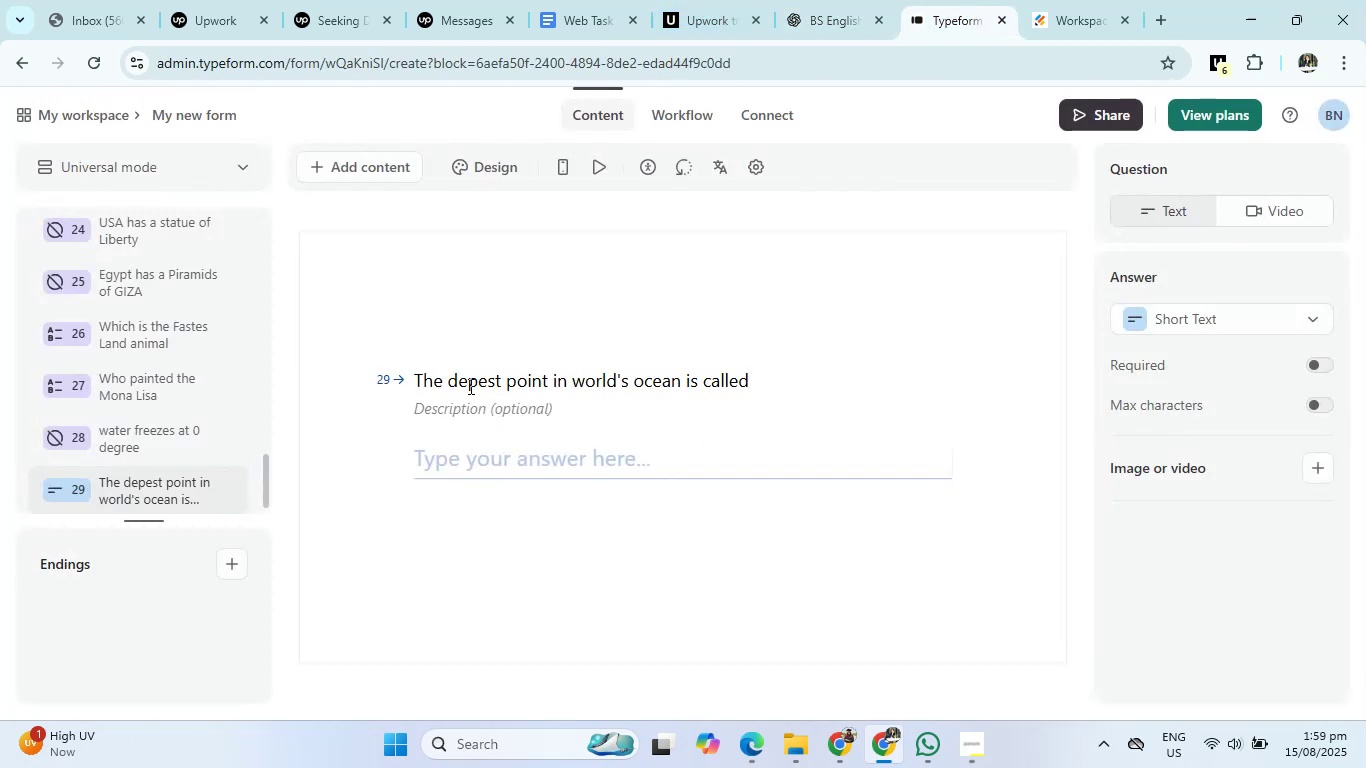 
key(E)
 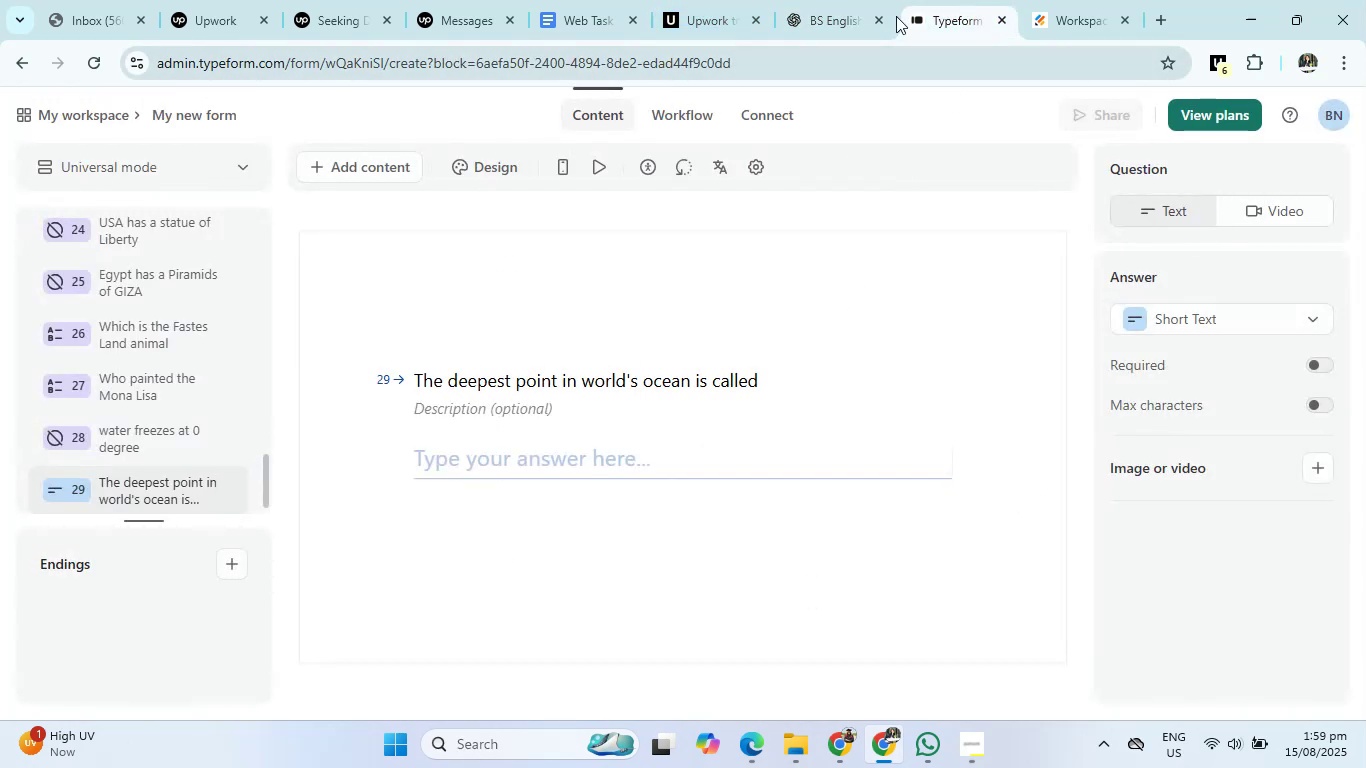 
left_click([847, 0])
 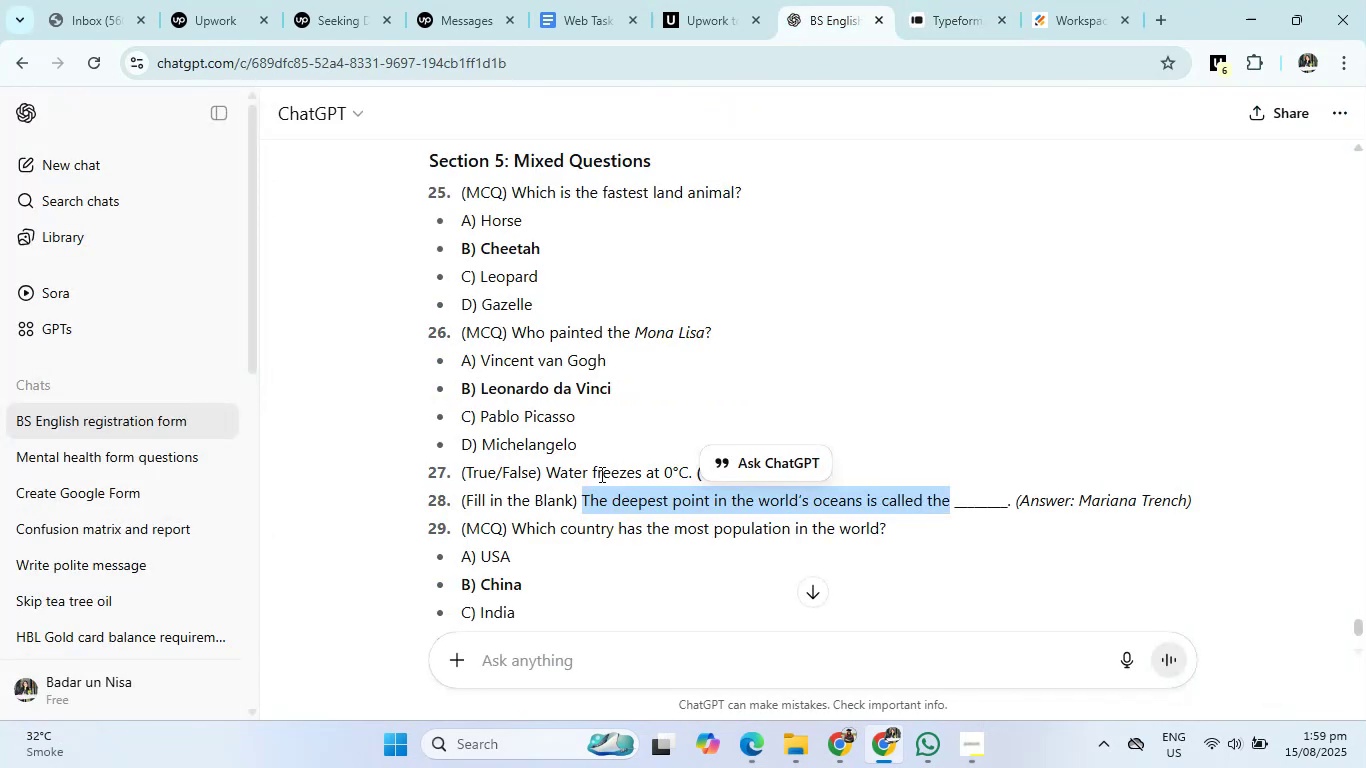 
scroll: coordinate [579, 501], scroll_direction: down, amount: 1.0
 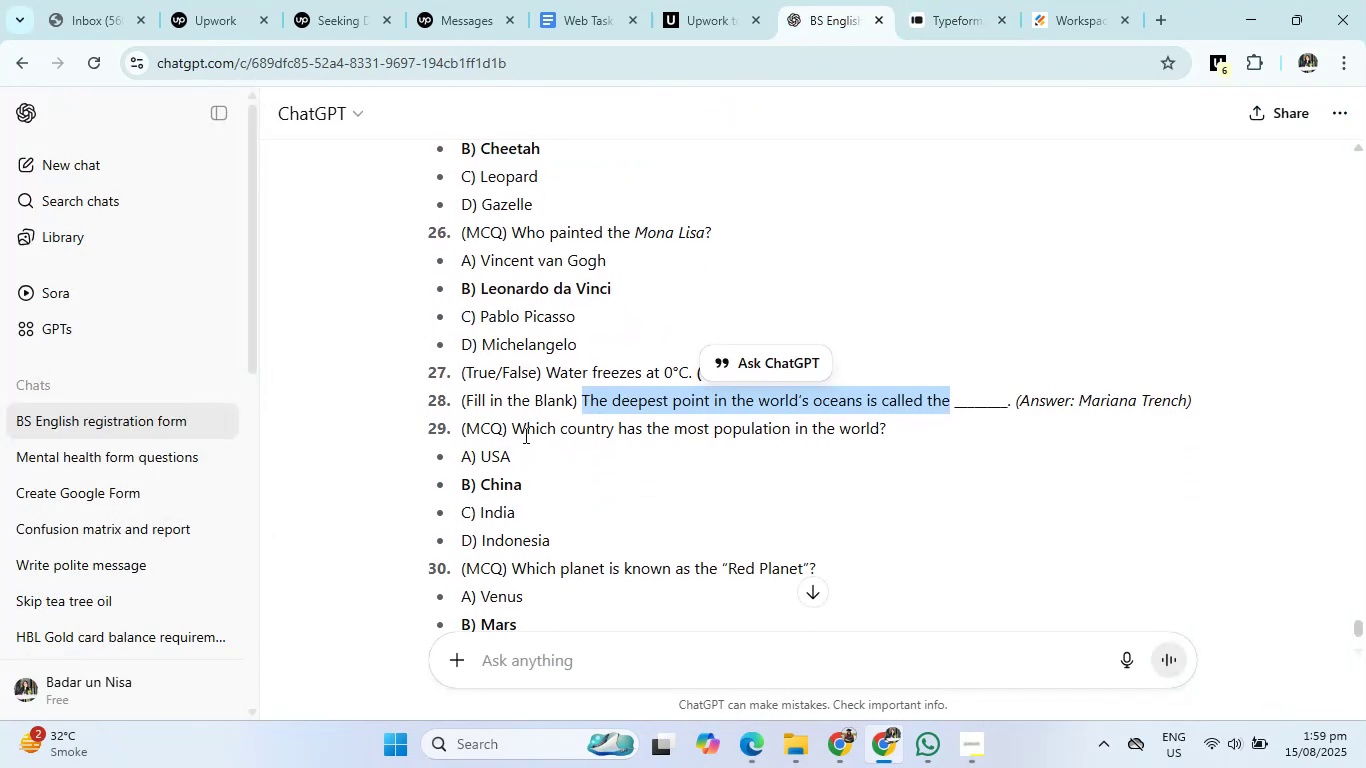 
left_click_drag(start_coordinate=[513, 427], to_coordinate=[930, 432])
 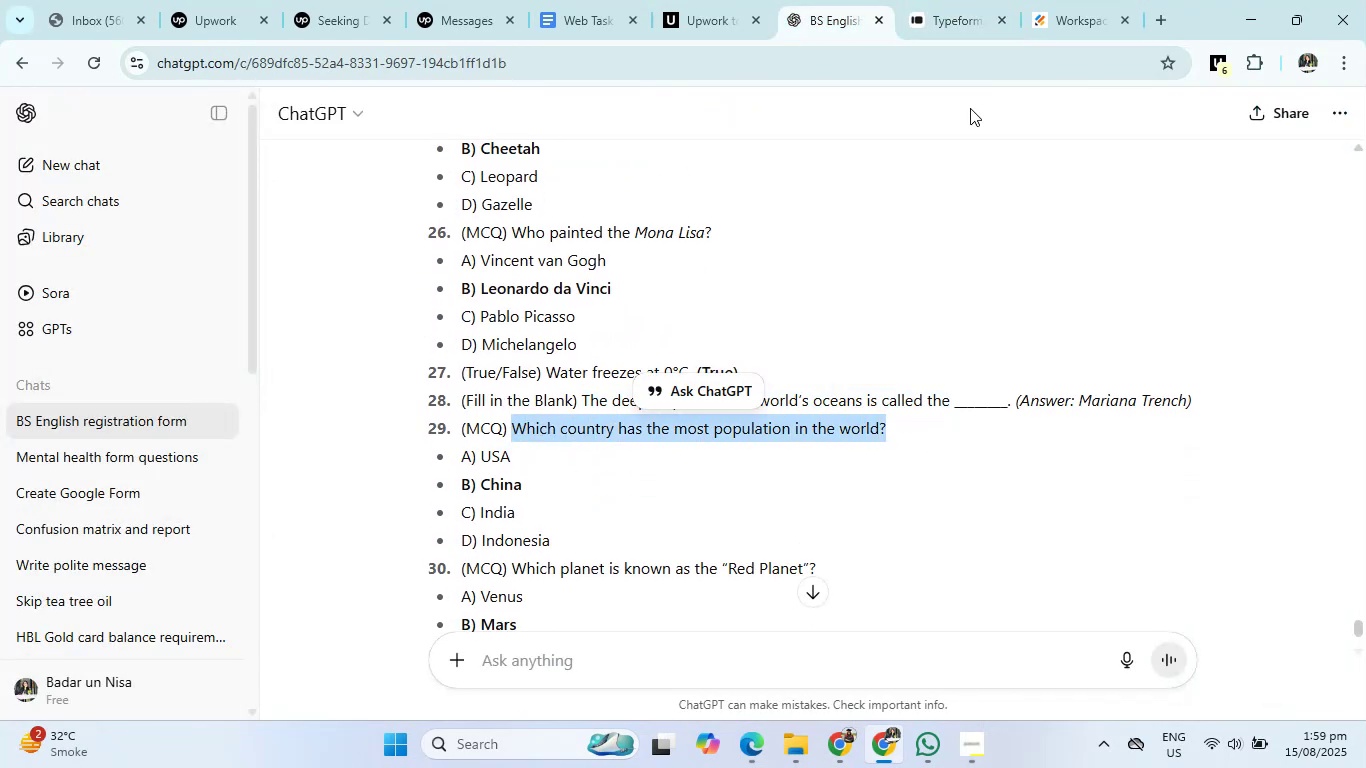 
left_click([960, 3])
 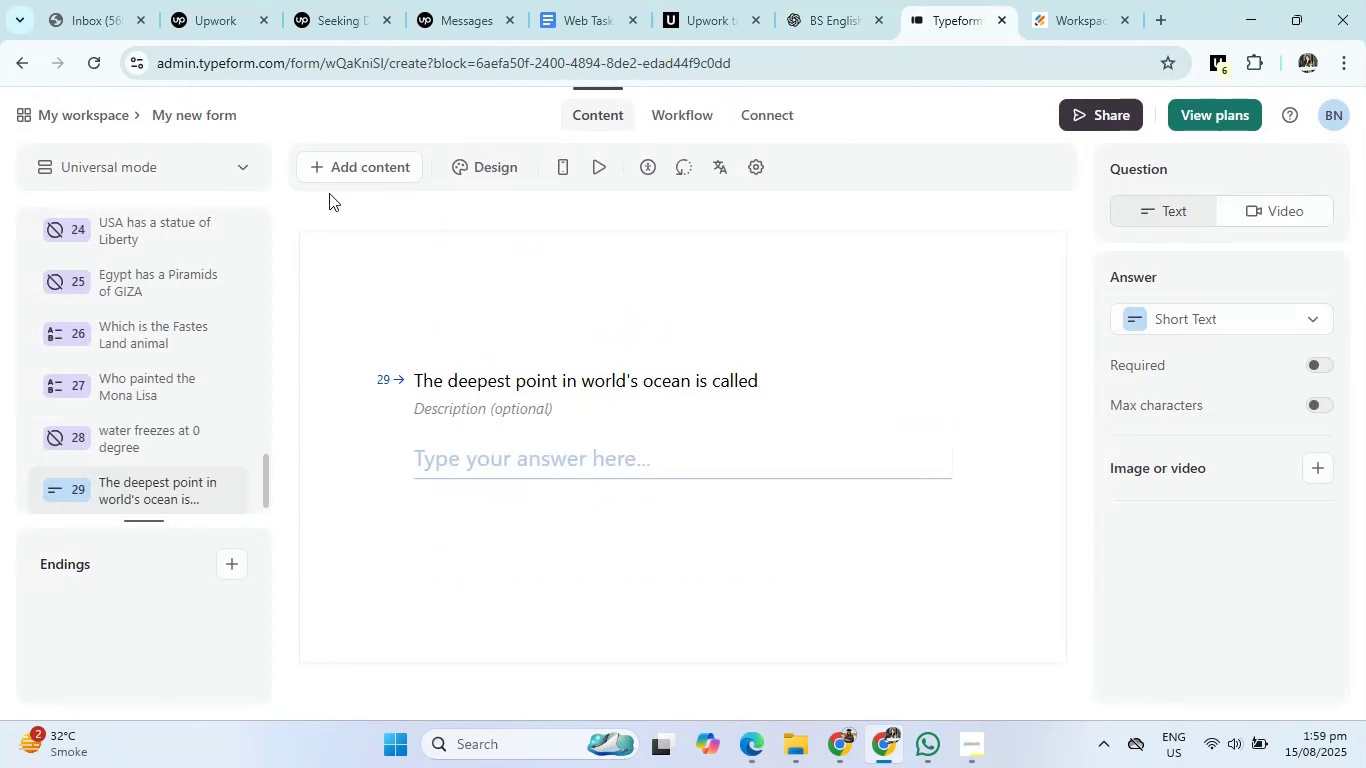 
left_click([326, 170])
 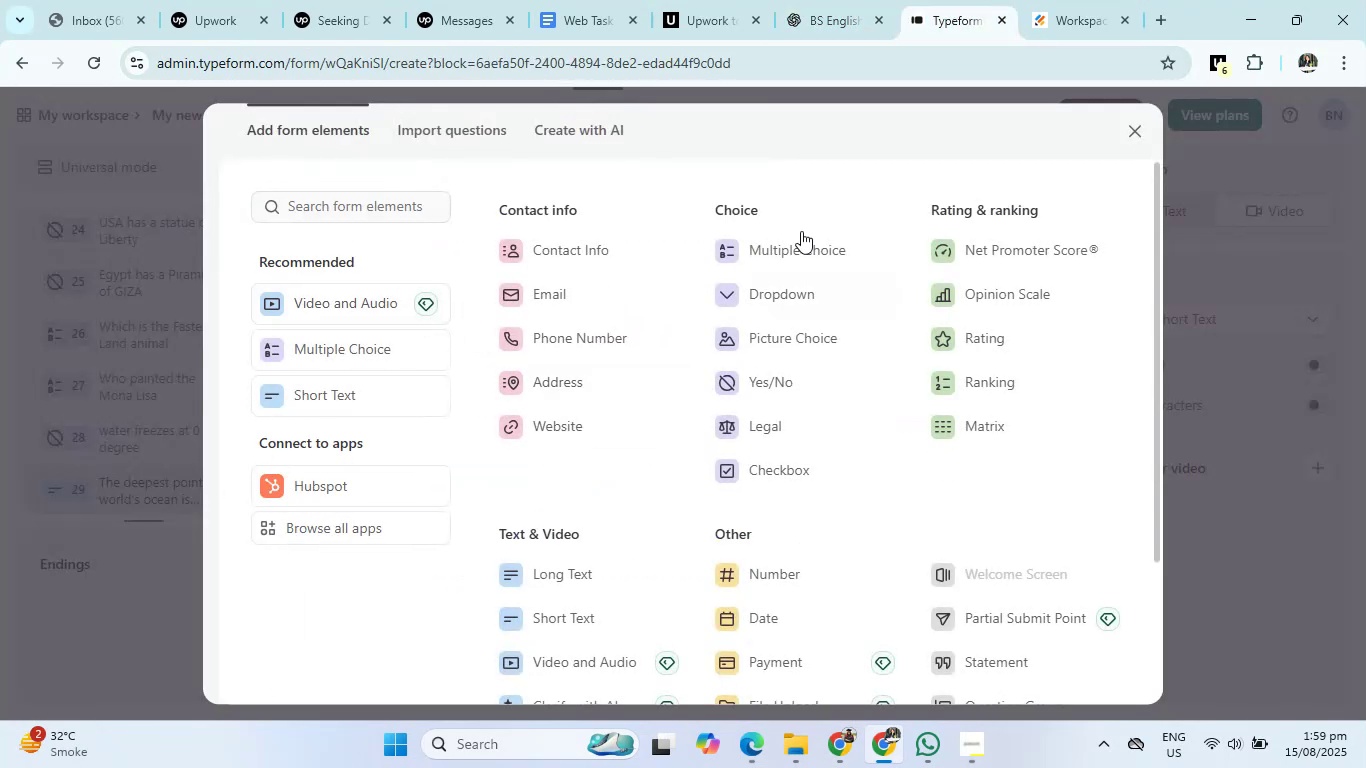 
left_click([803, 241])
 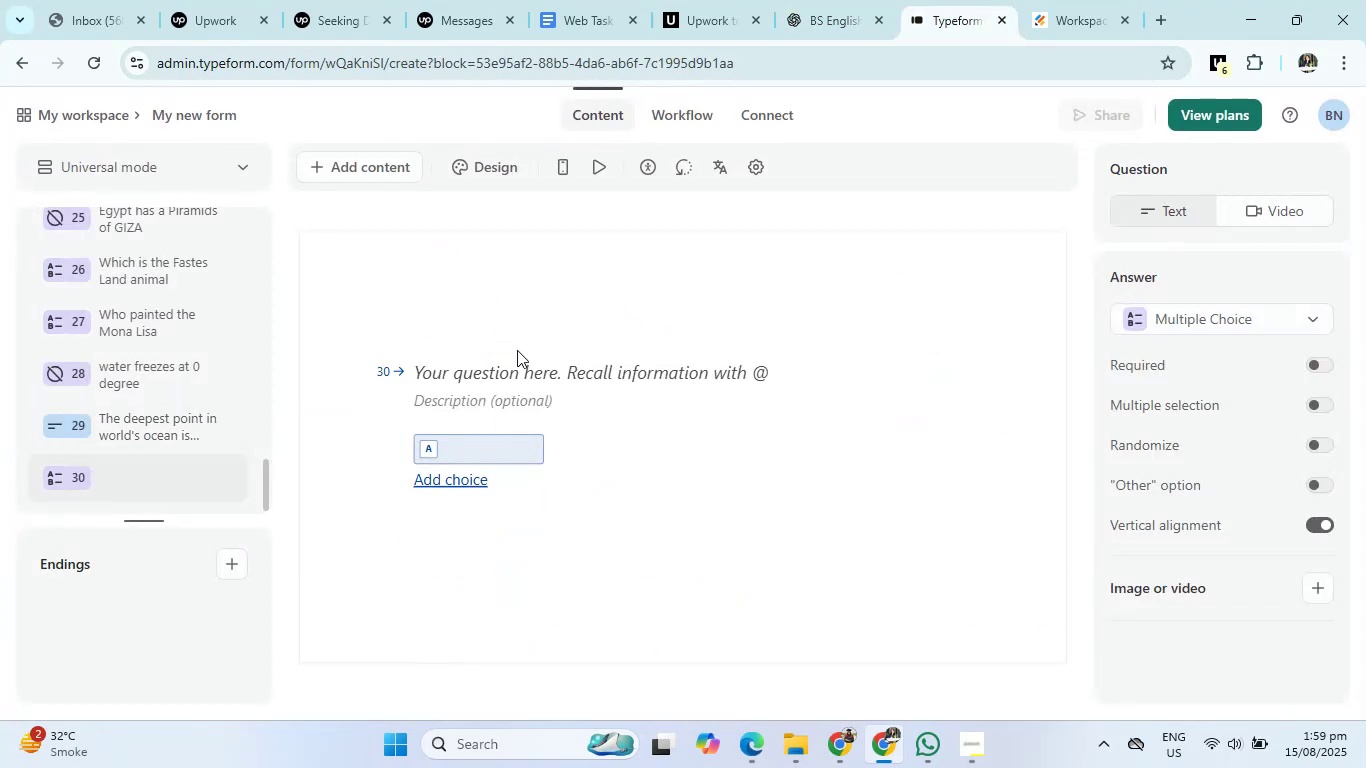 
left_click([512, 363])
 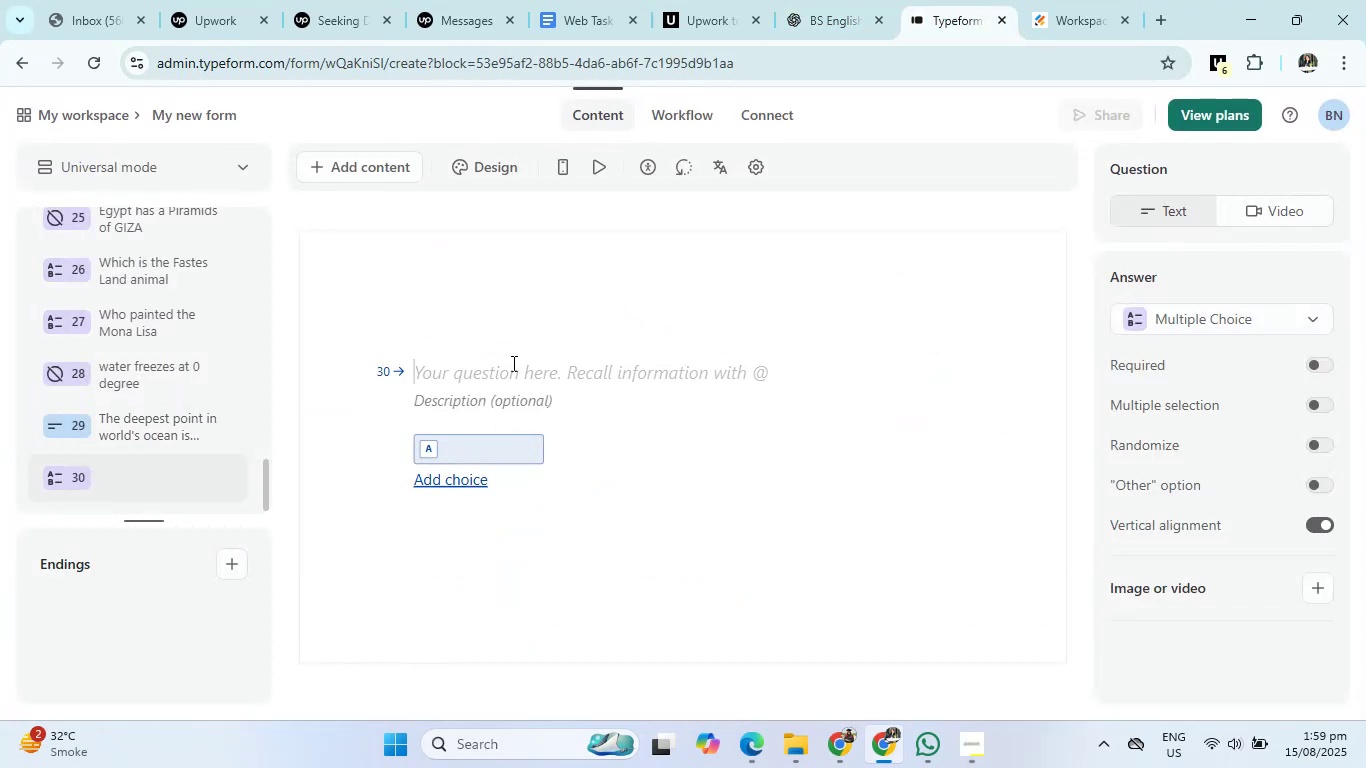 
type(Which contry has the most population in the world)
 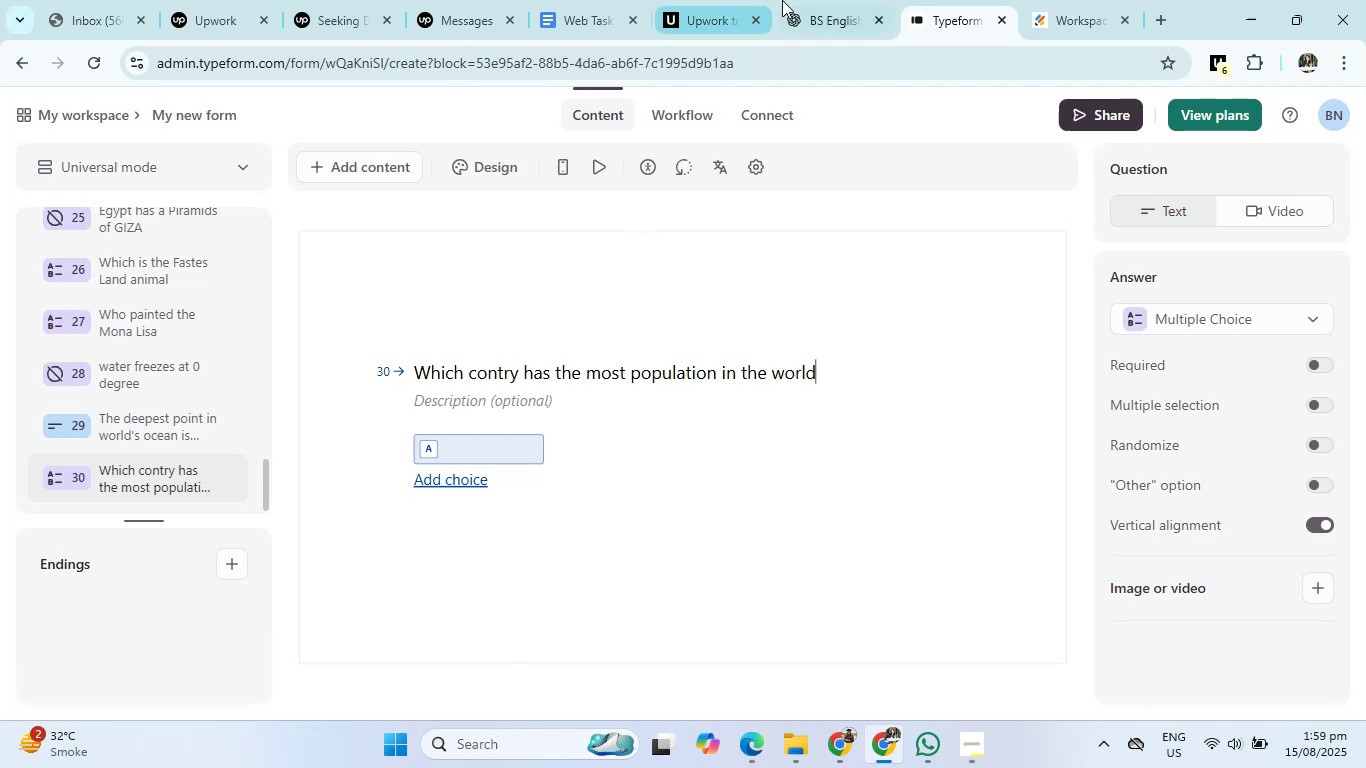 
left_click([789, 0])
 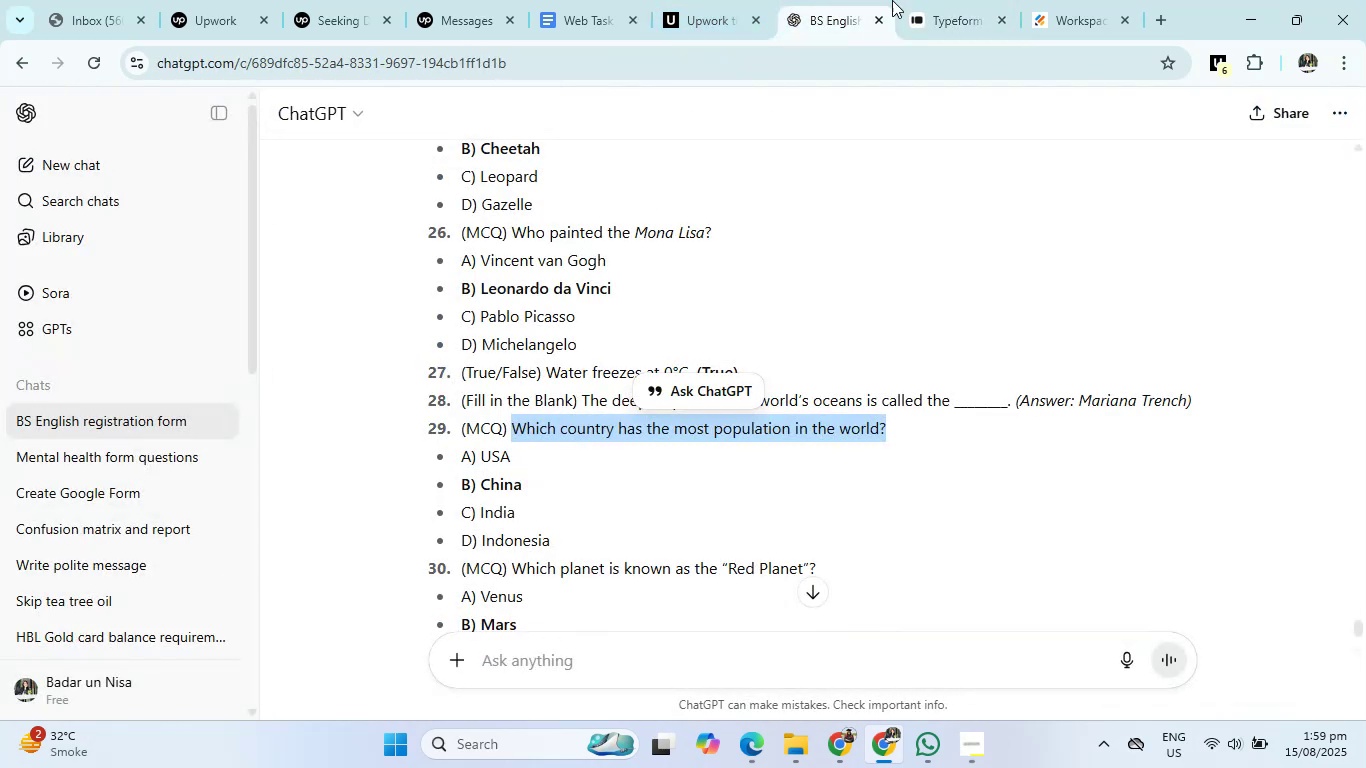 
left_click([922, 0])
 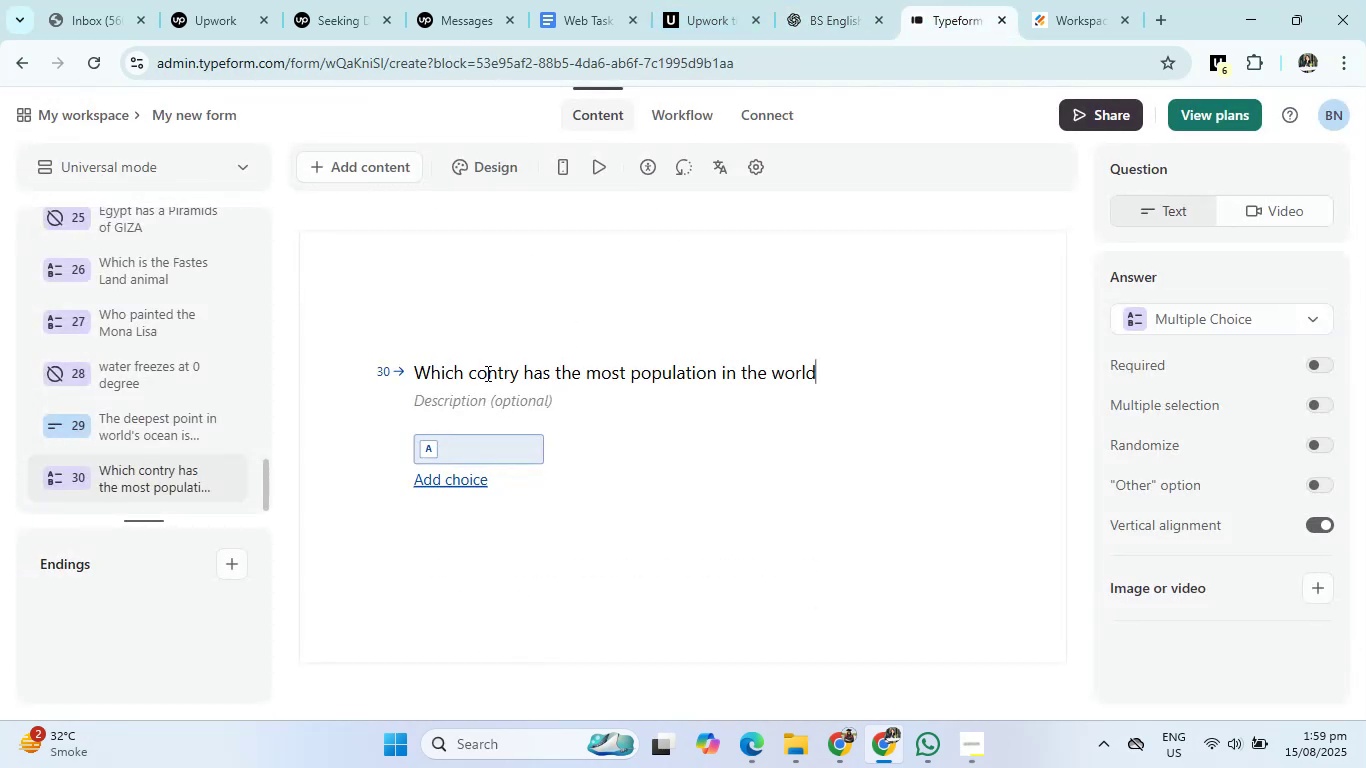 
left_click([486, 373])
 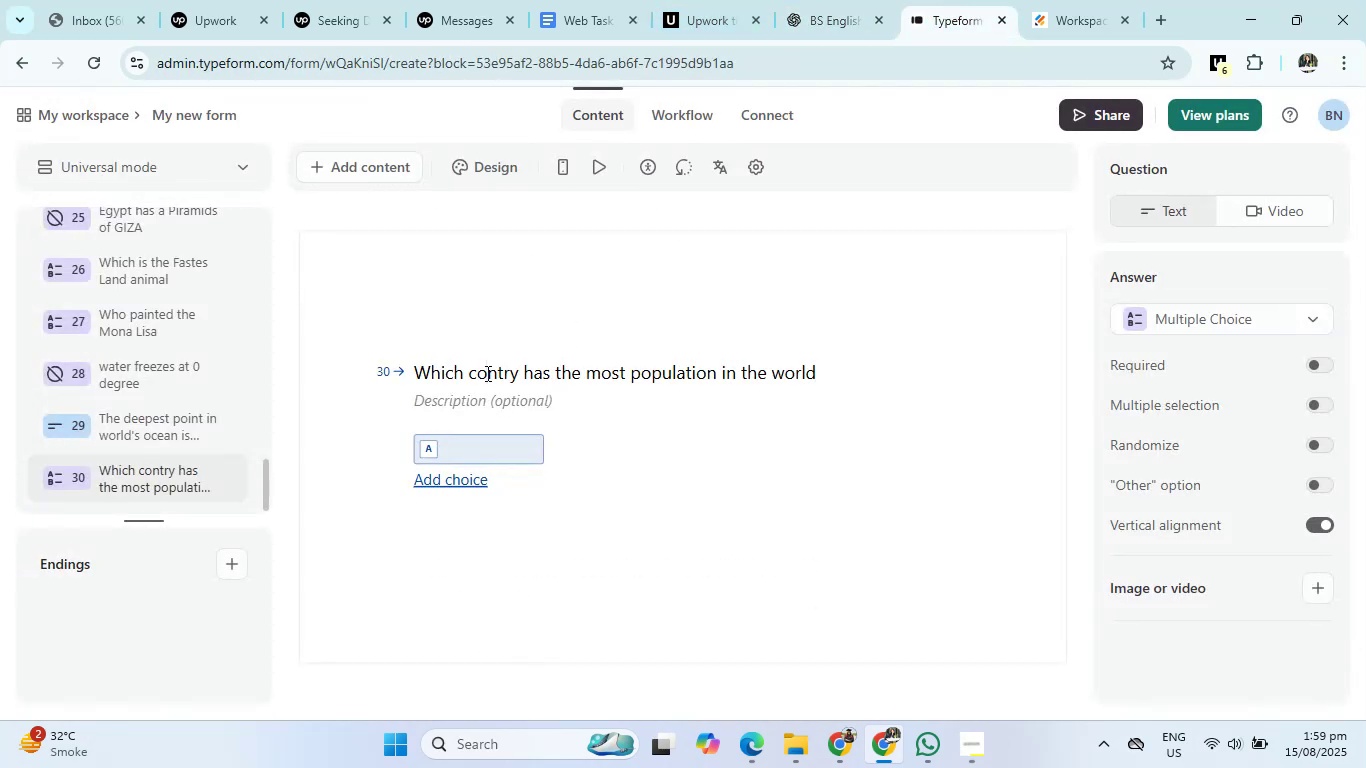 
key(U)
 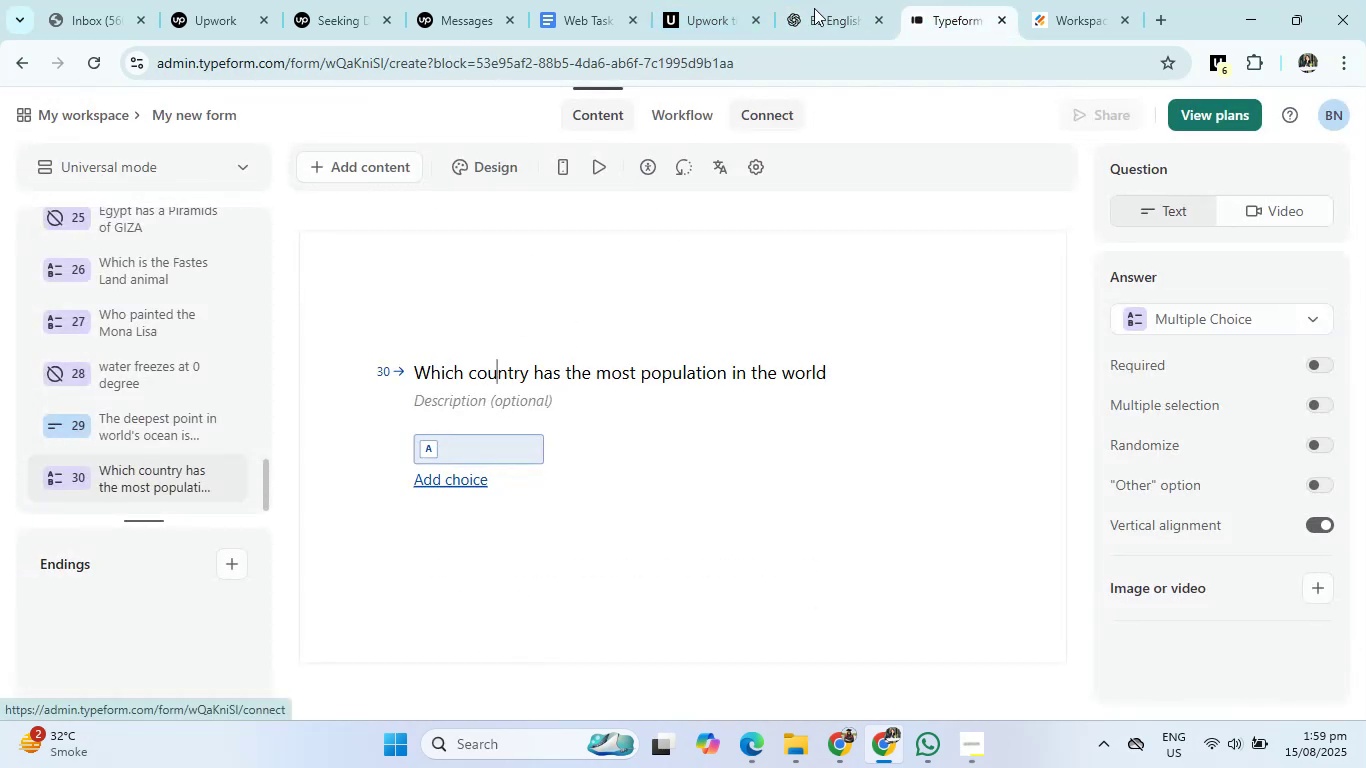 
left_click([828, 0])
 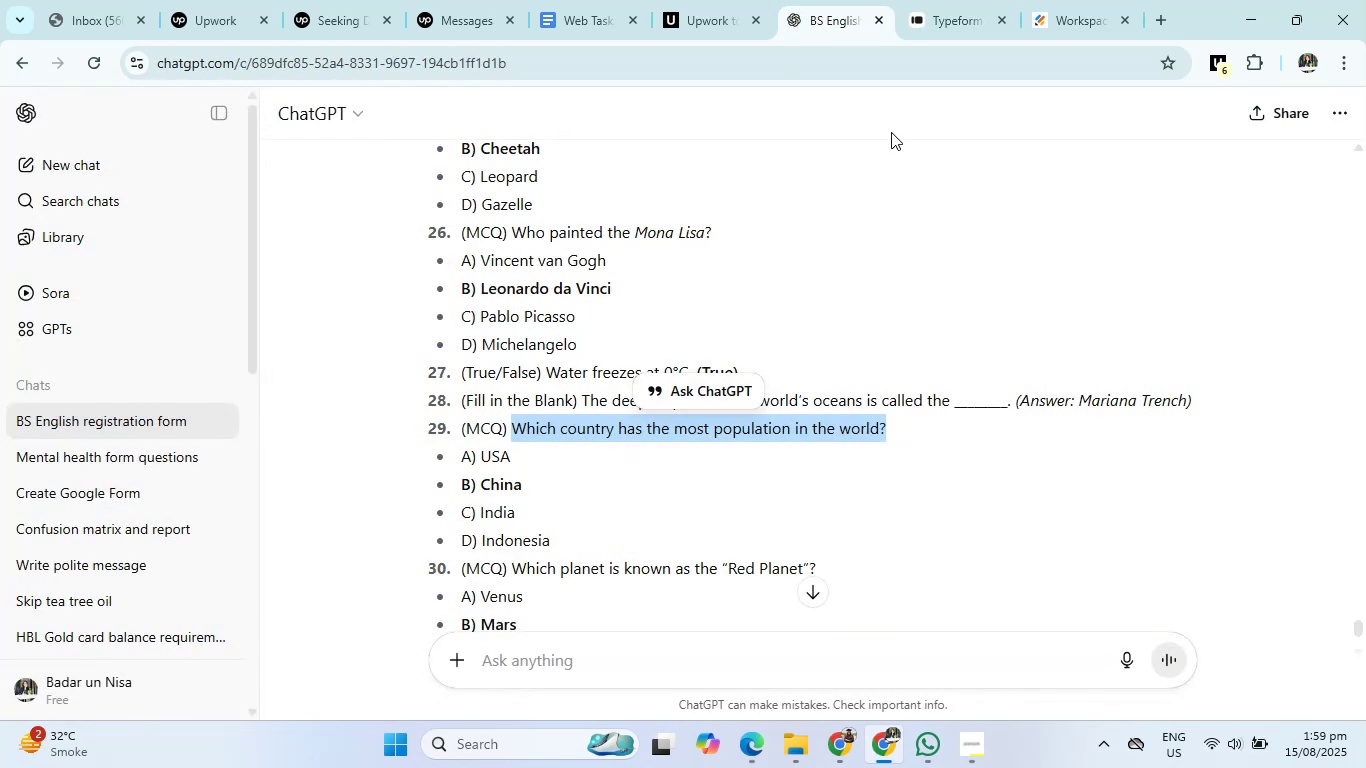 
left_click([1001, 0])
 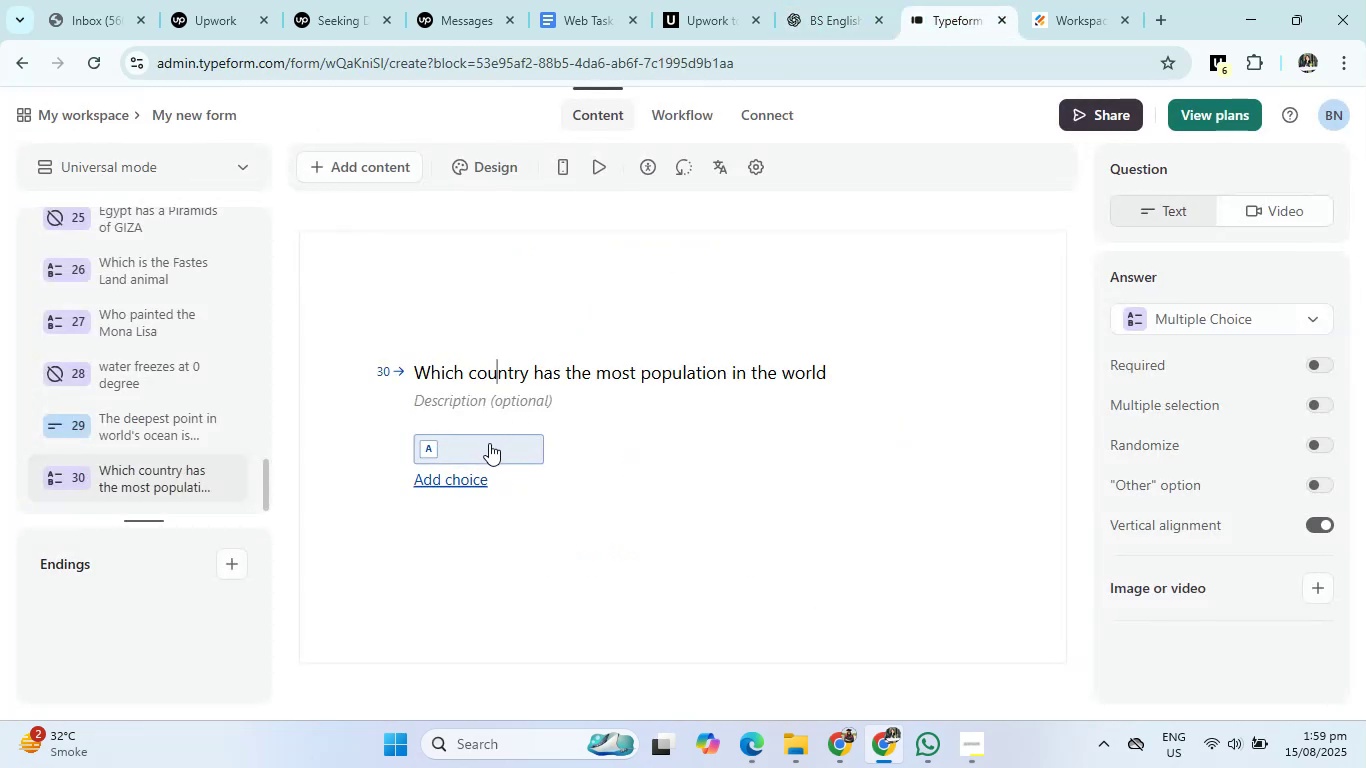 
left_click([489, 443])
 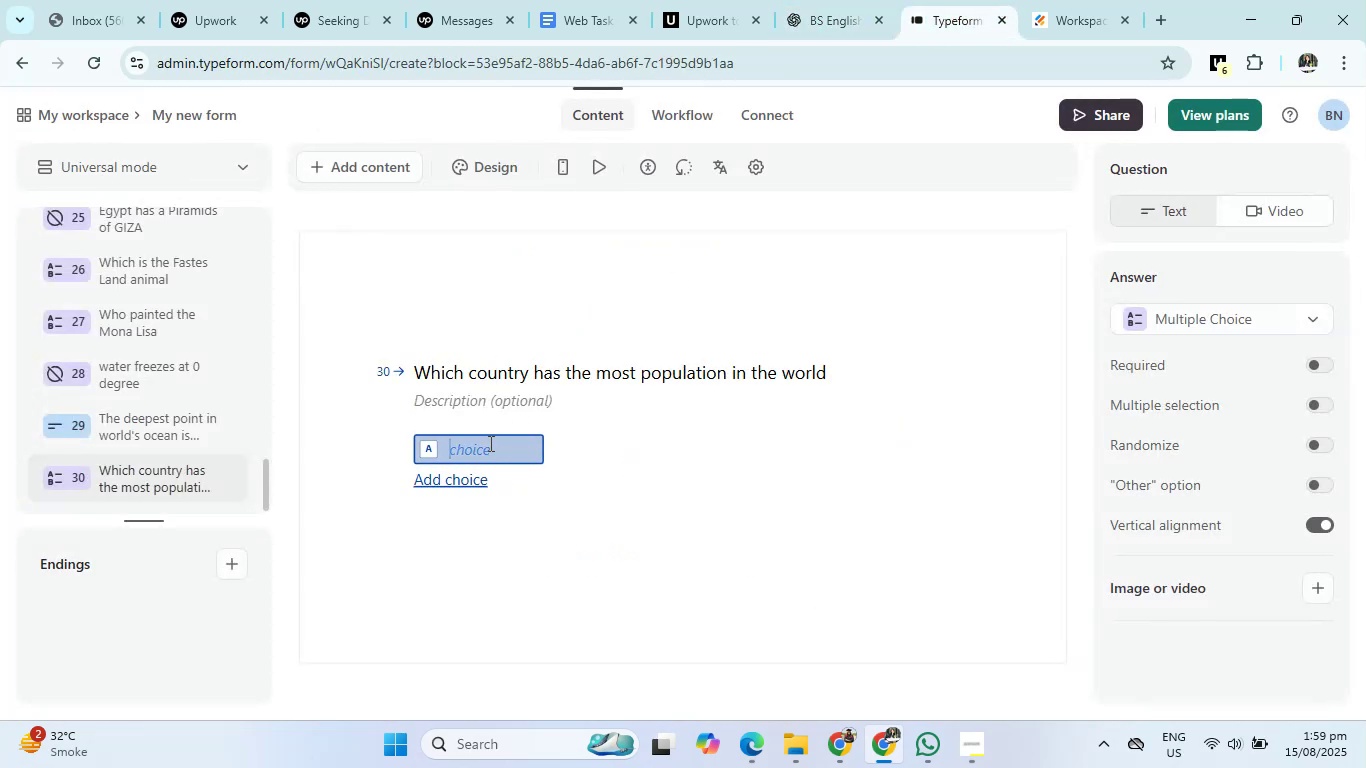 
type(USA)
 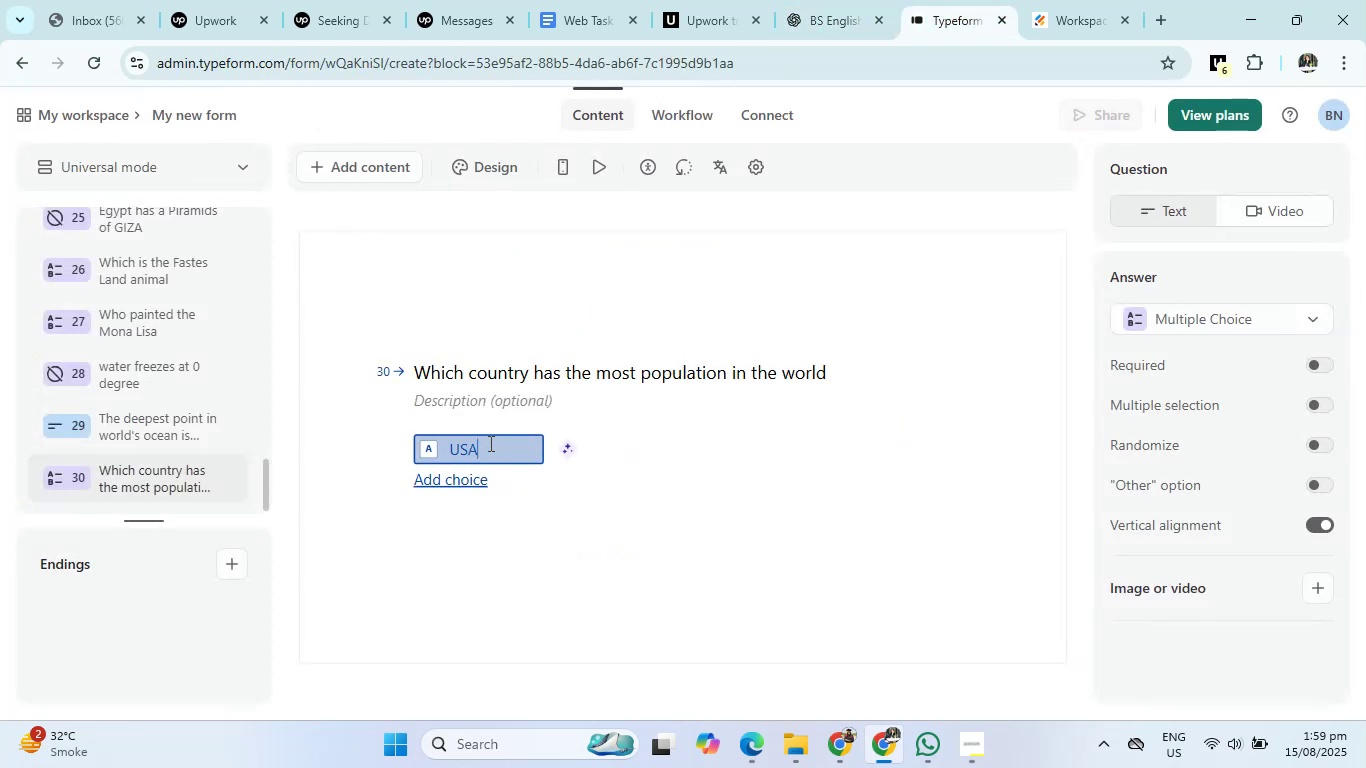 
key(Enter)
 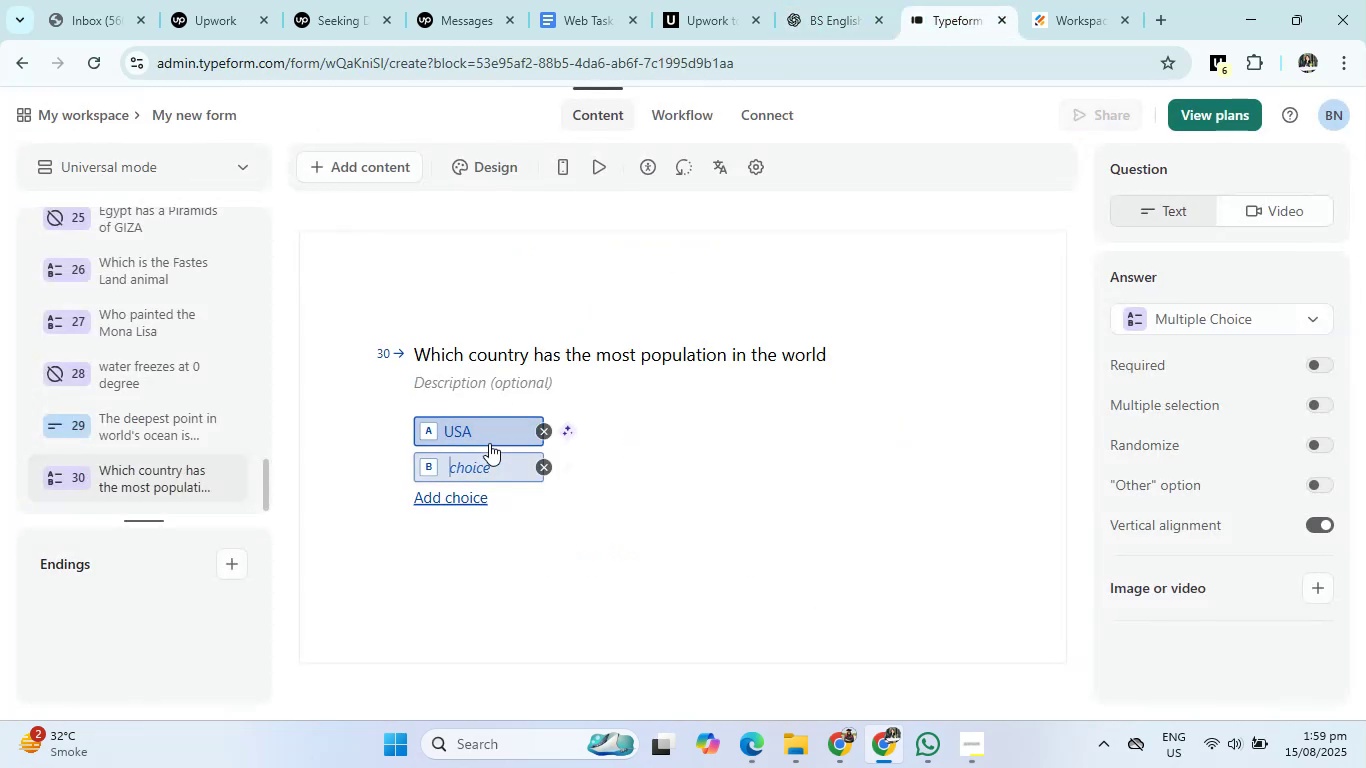 
type(China)
 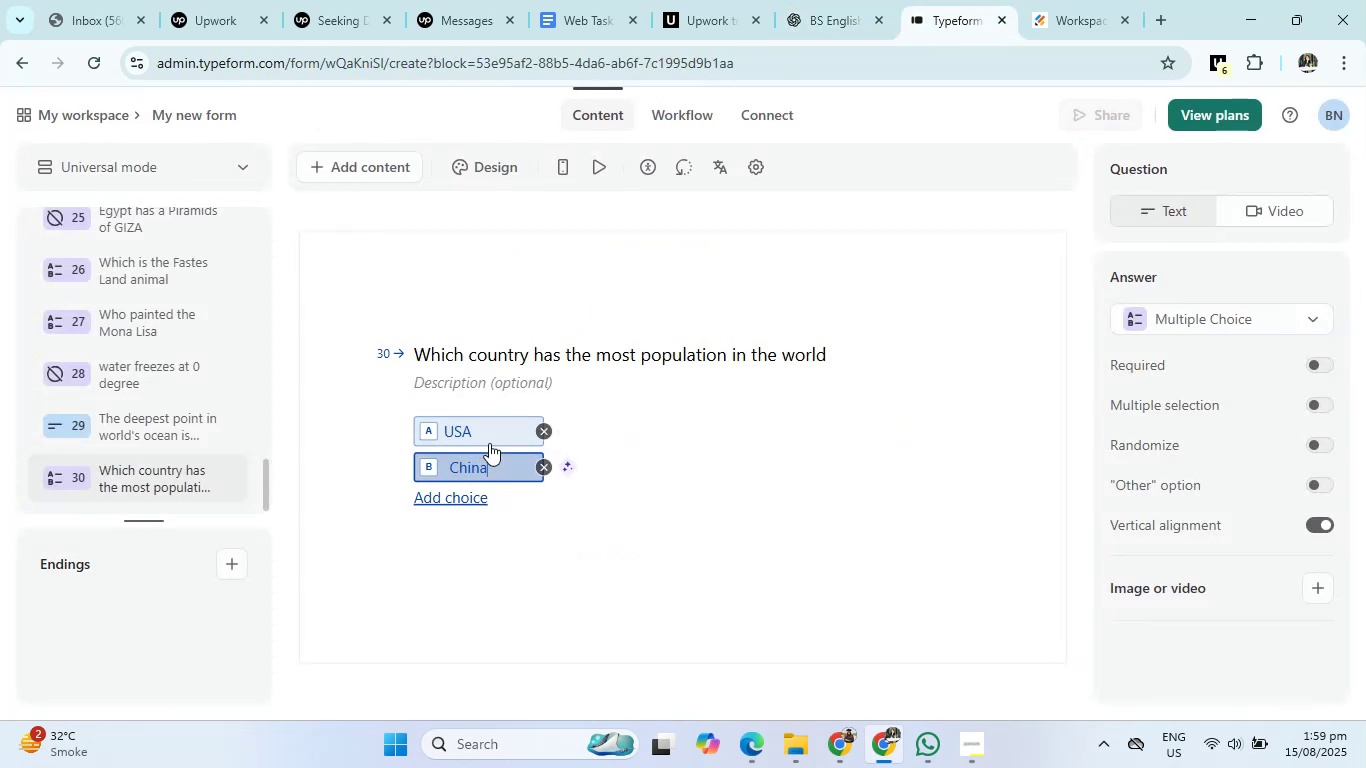 
key(Enter)
 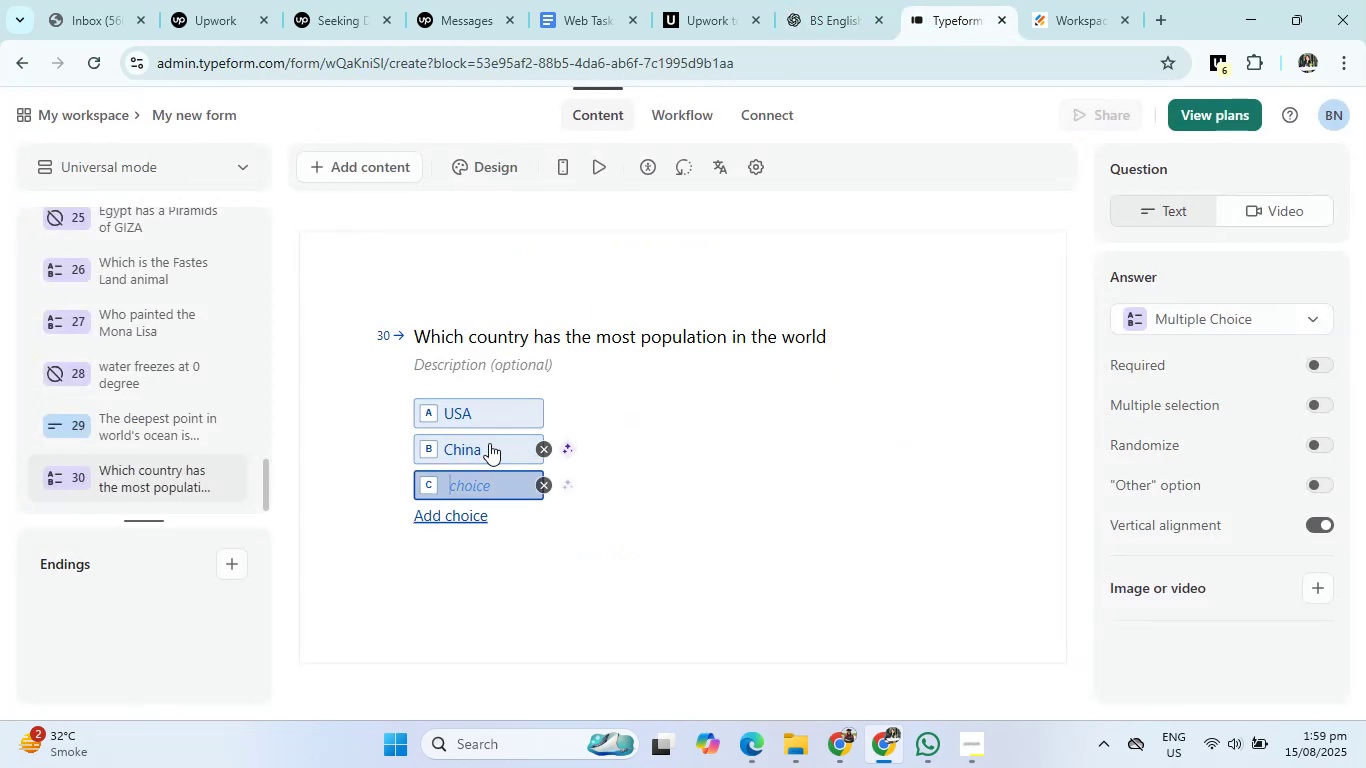 
type(Indea)
 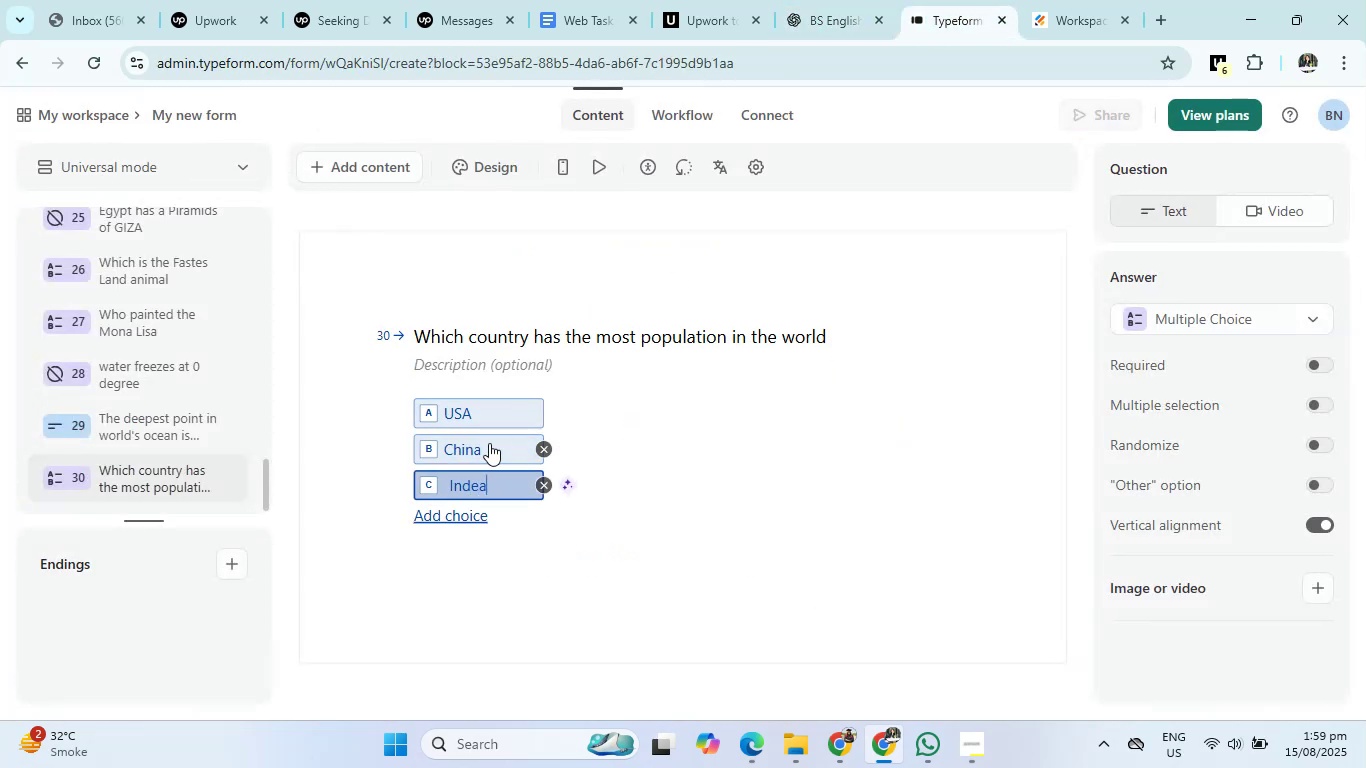 
key(Enter)
 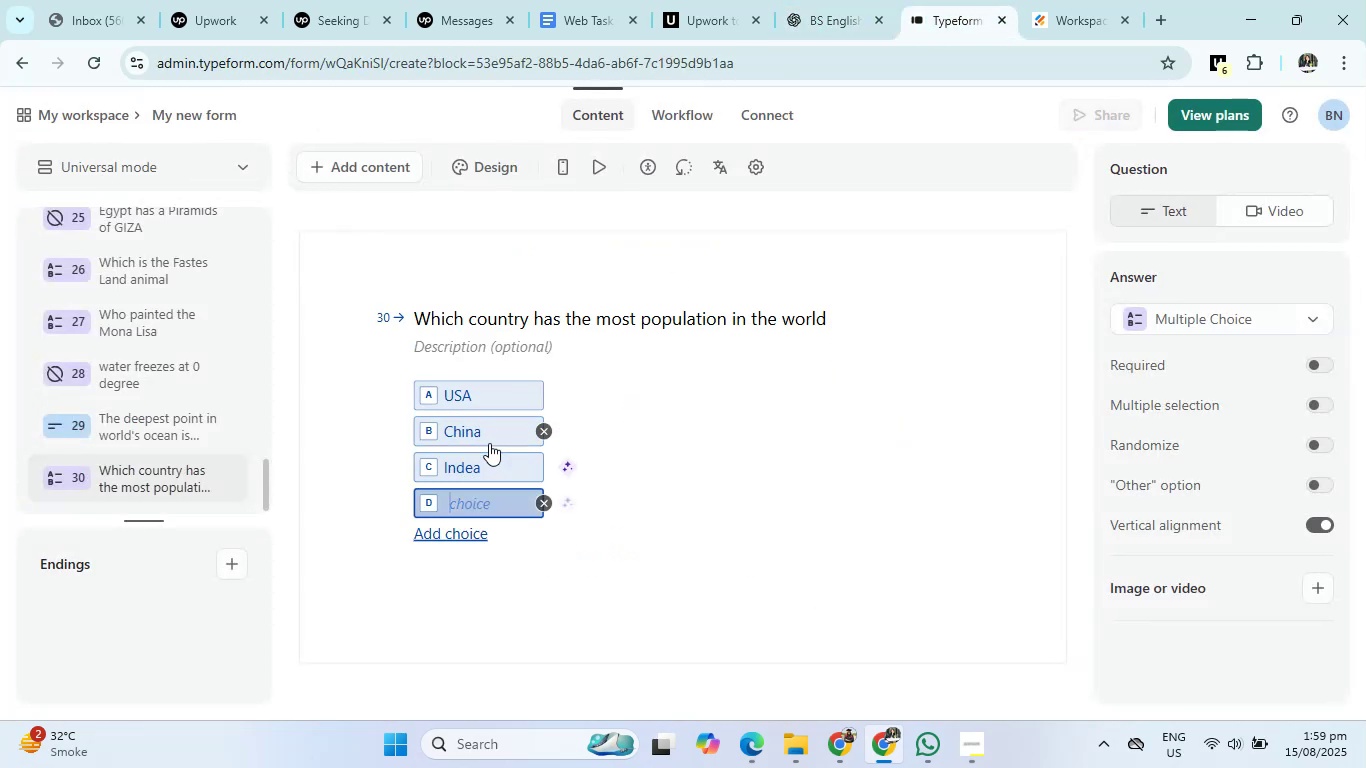 
type(Indonesia)
 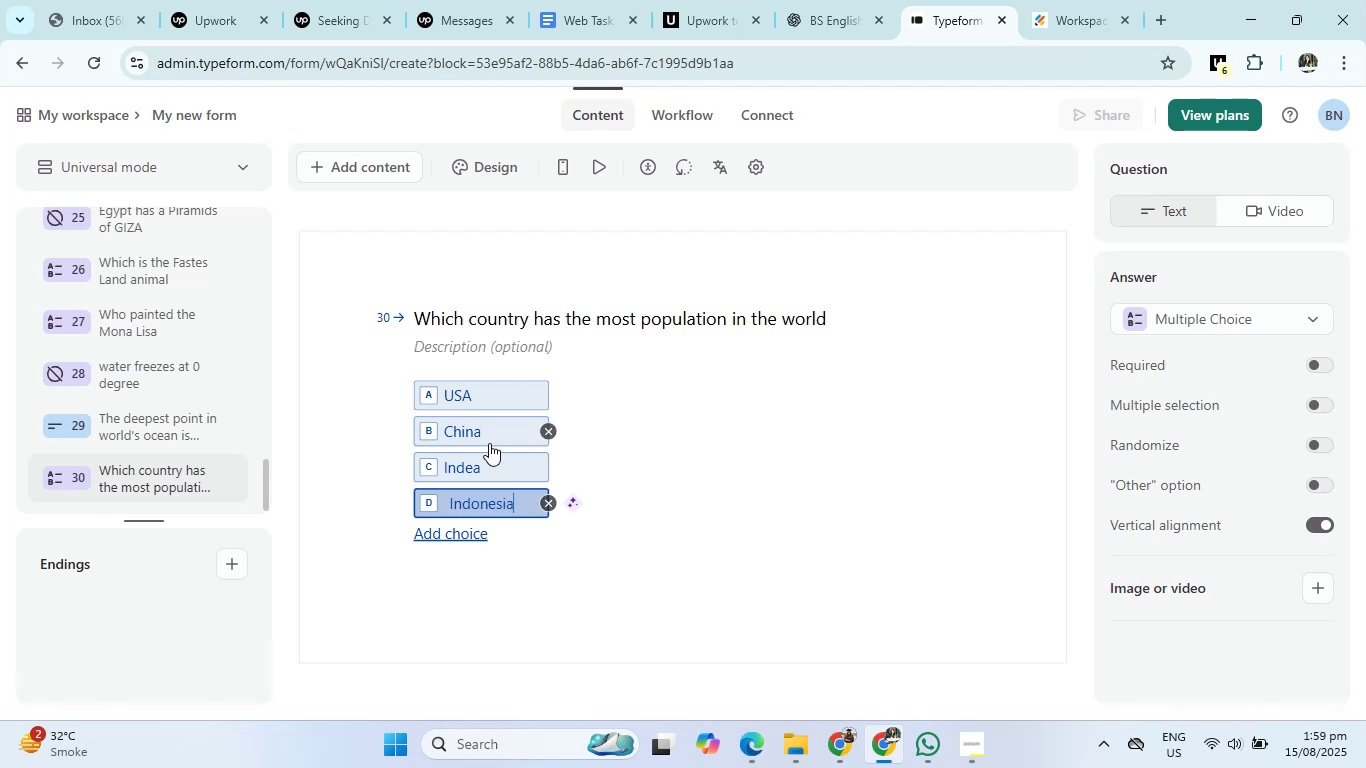 
key(Enter)
 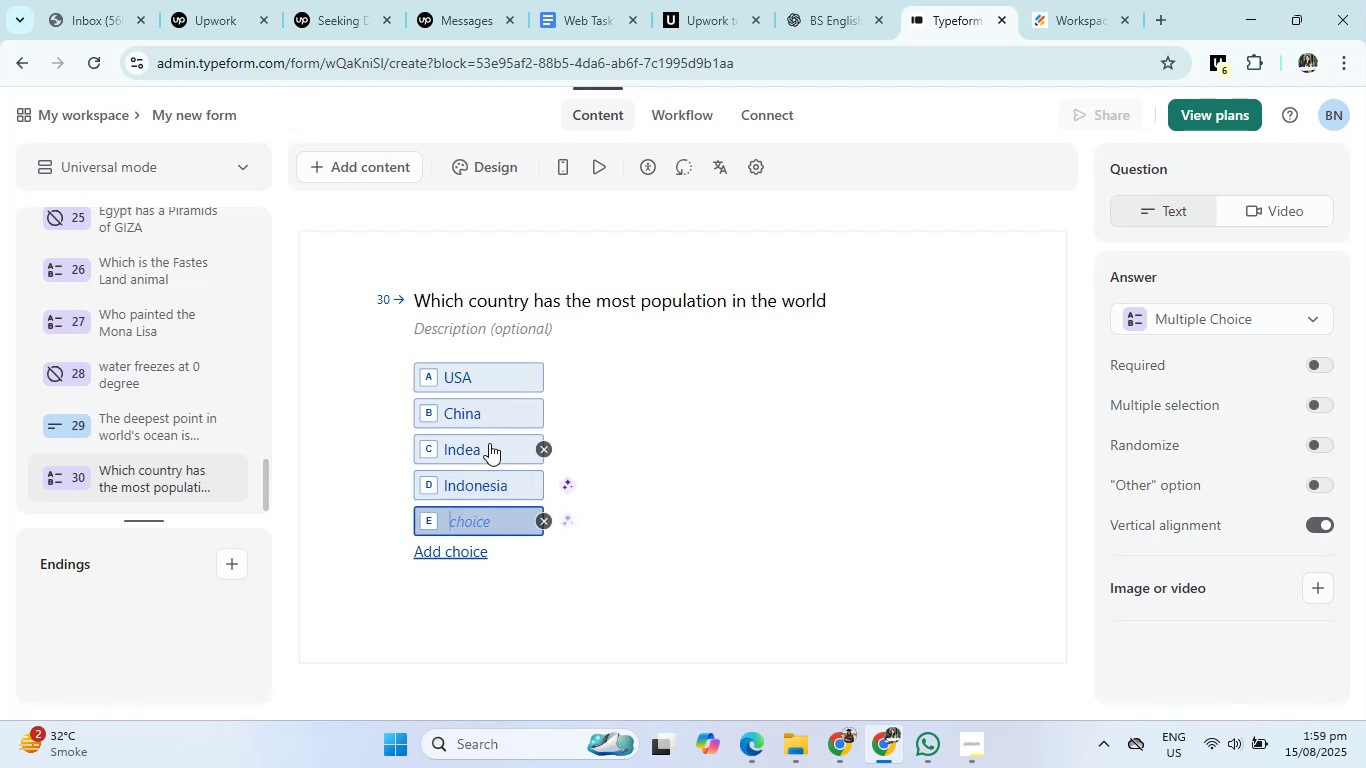 
key(Backspace)
 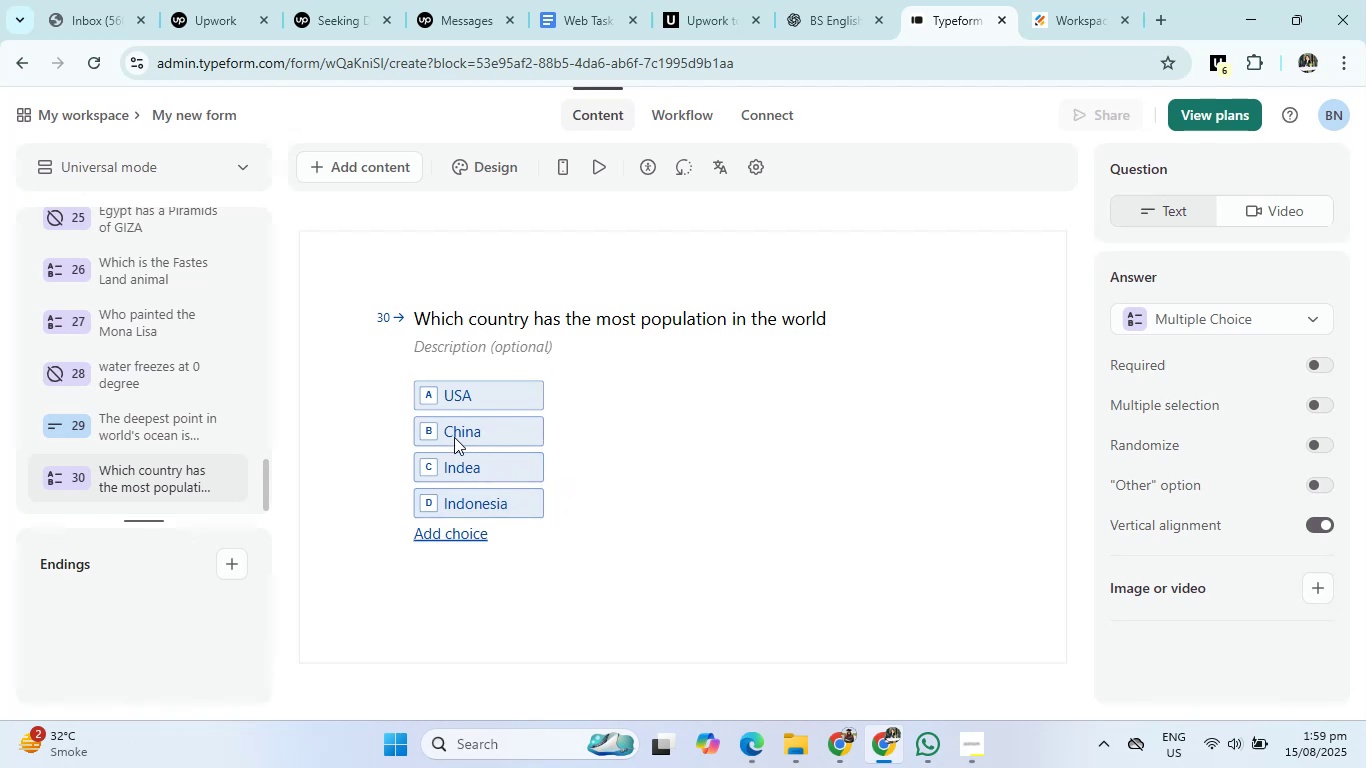 
left_click([853, 0])
 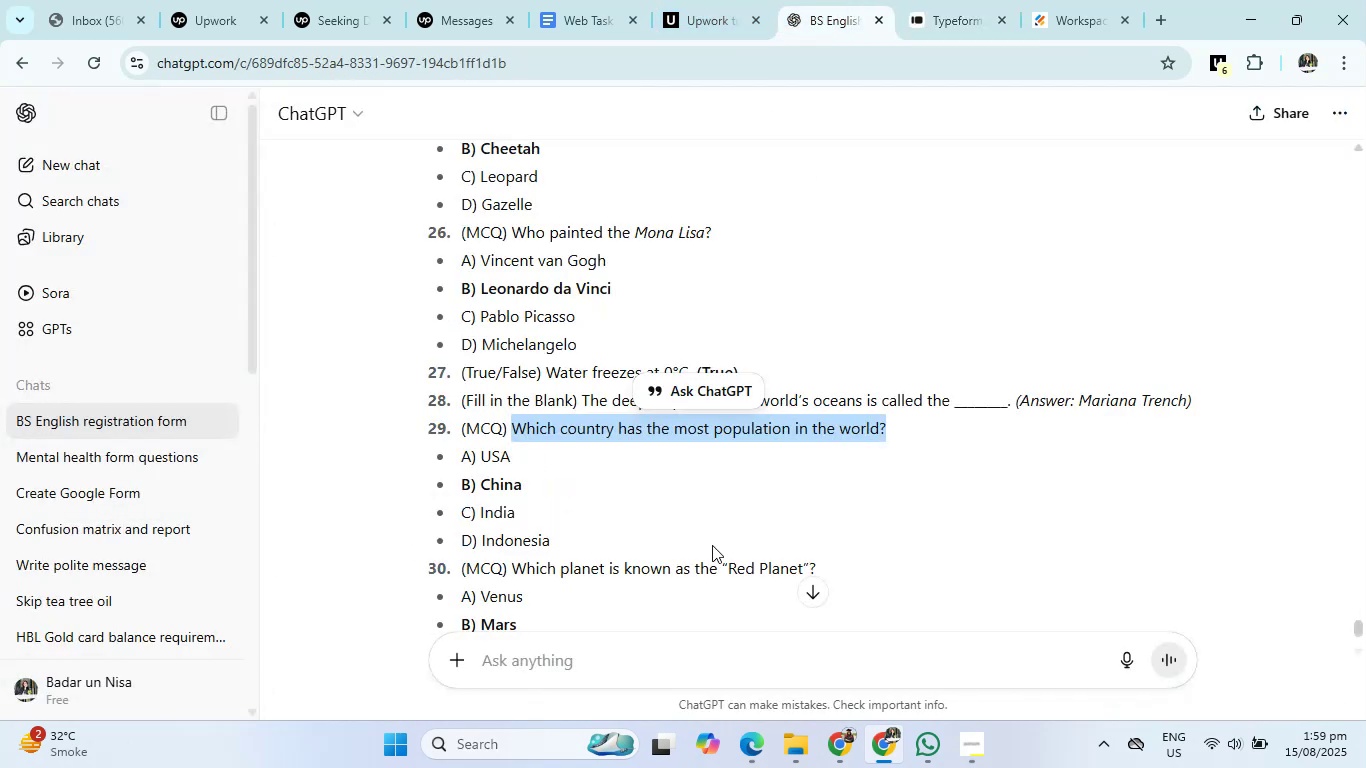 
scroll: coordinate [691, 589], scroll_direction: down, amount: 2.0
 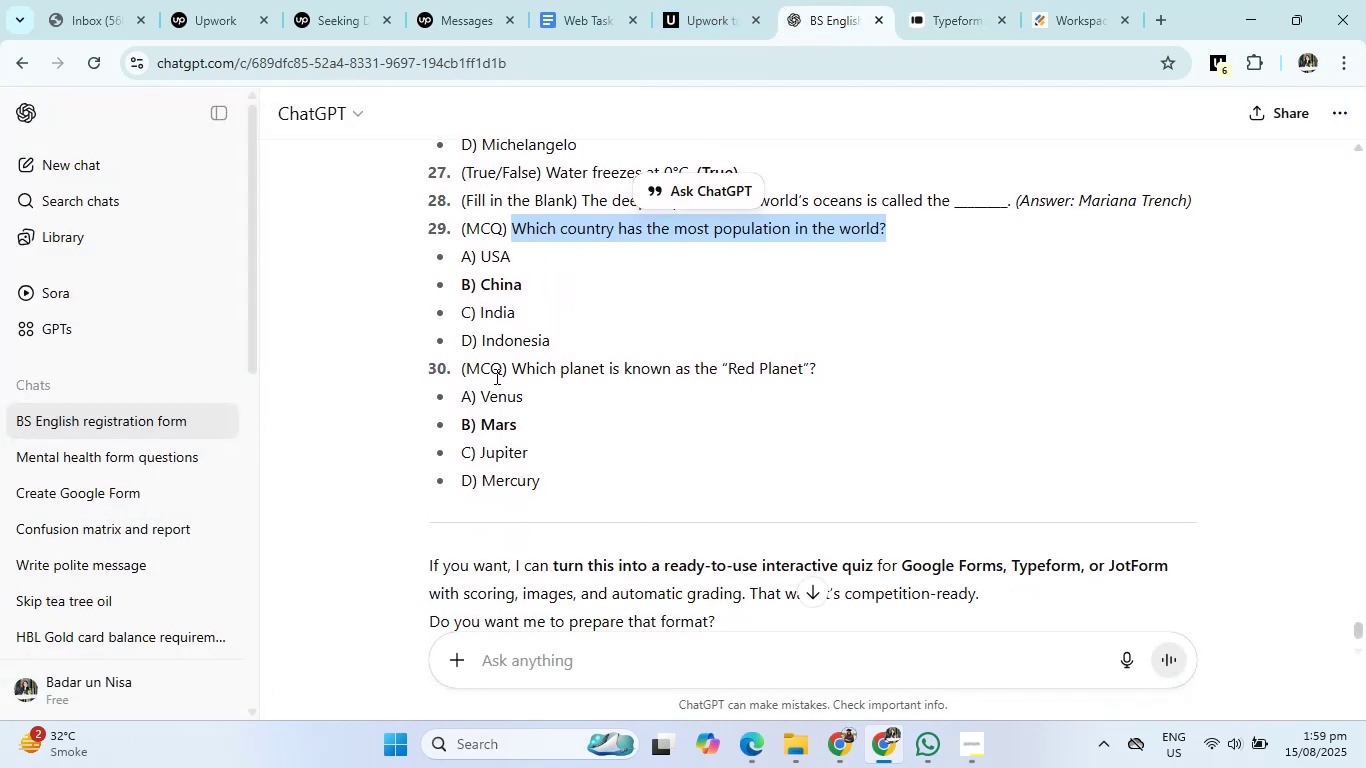 
left_click_drag(start_coordinate=[508, 364], to_coordinate=[945, 367])
 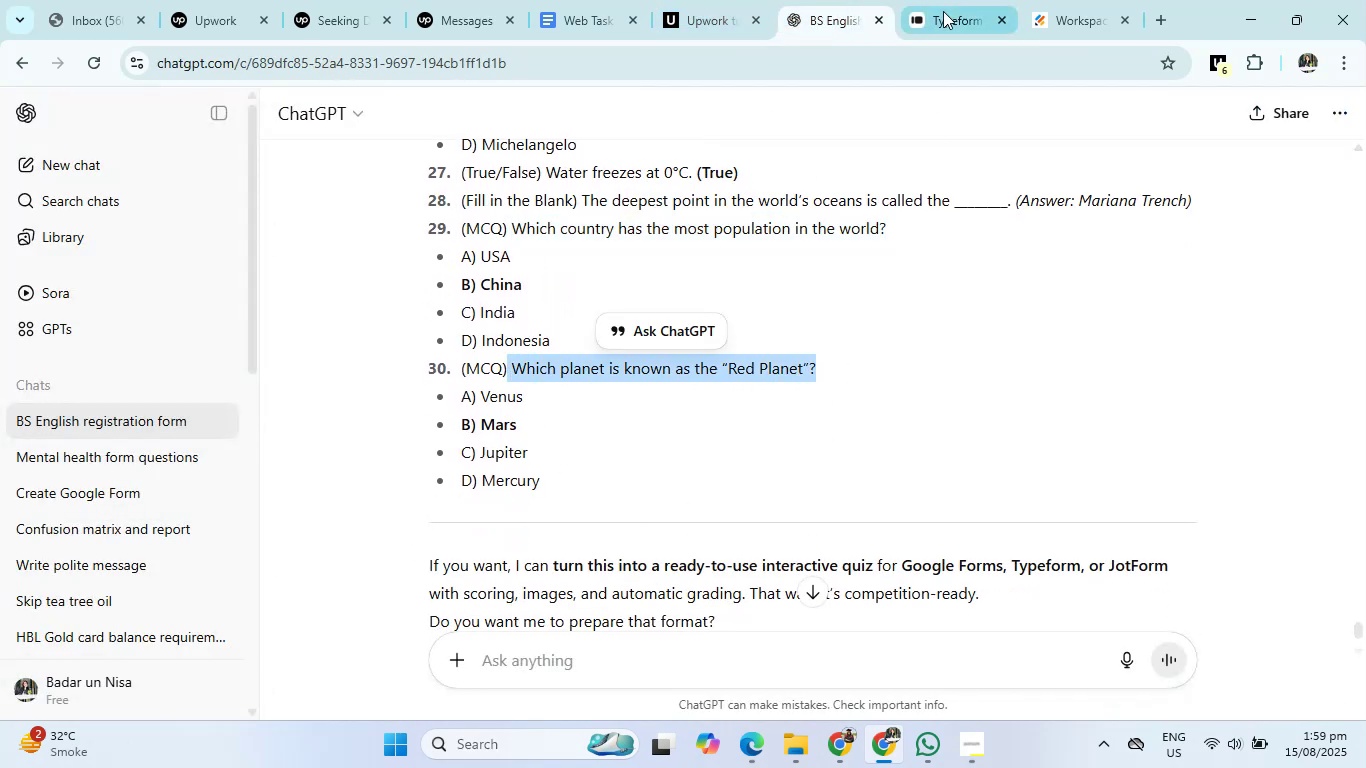 
left_click([943, 14])
 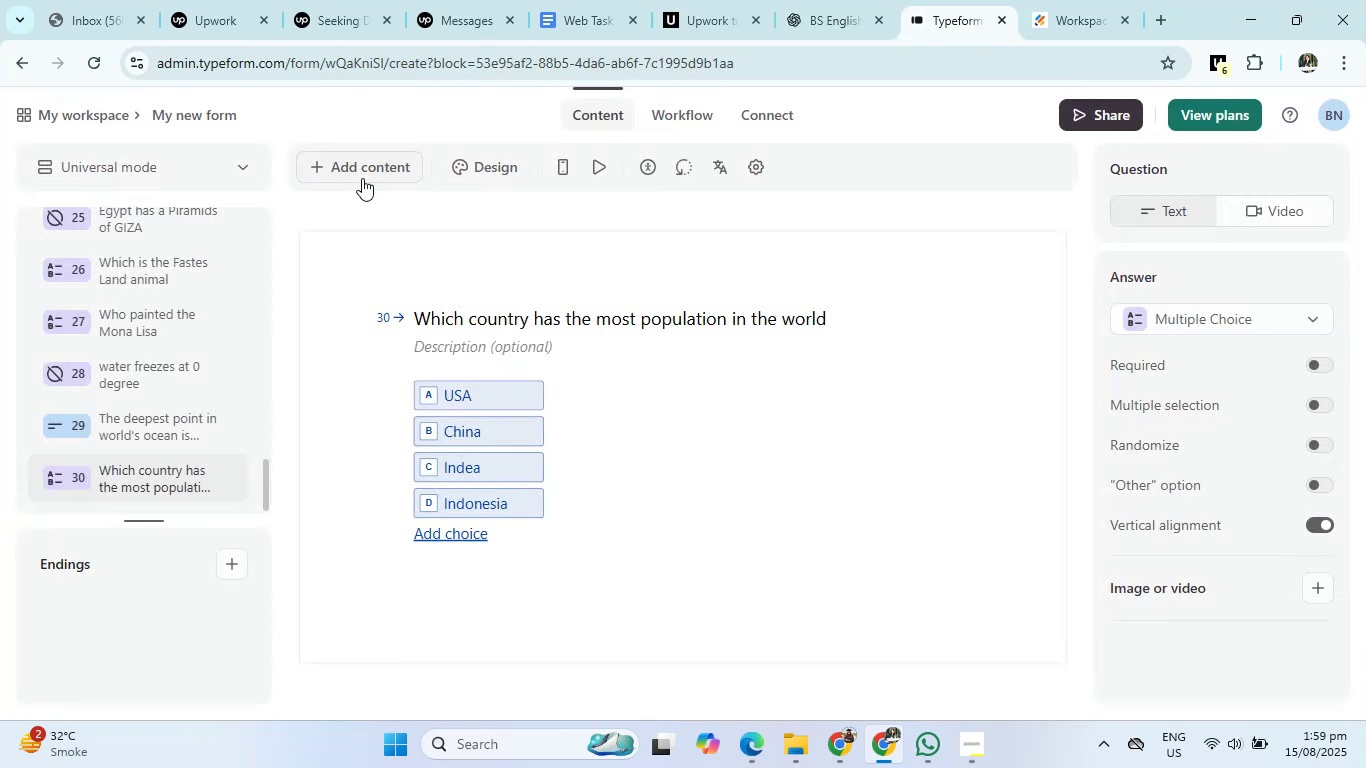 
left_click([362, 178])
 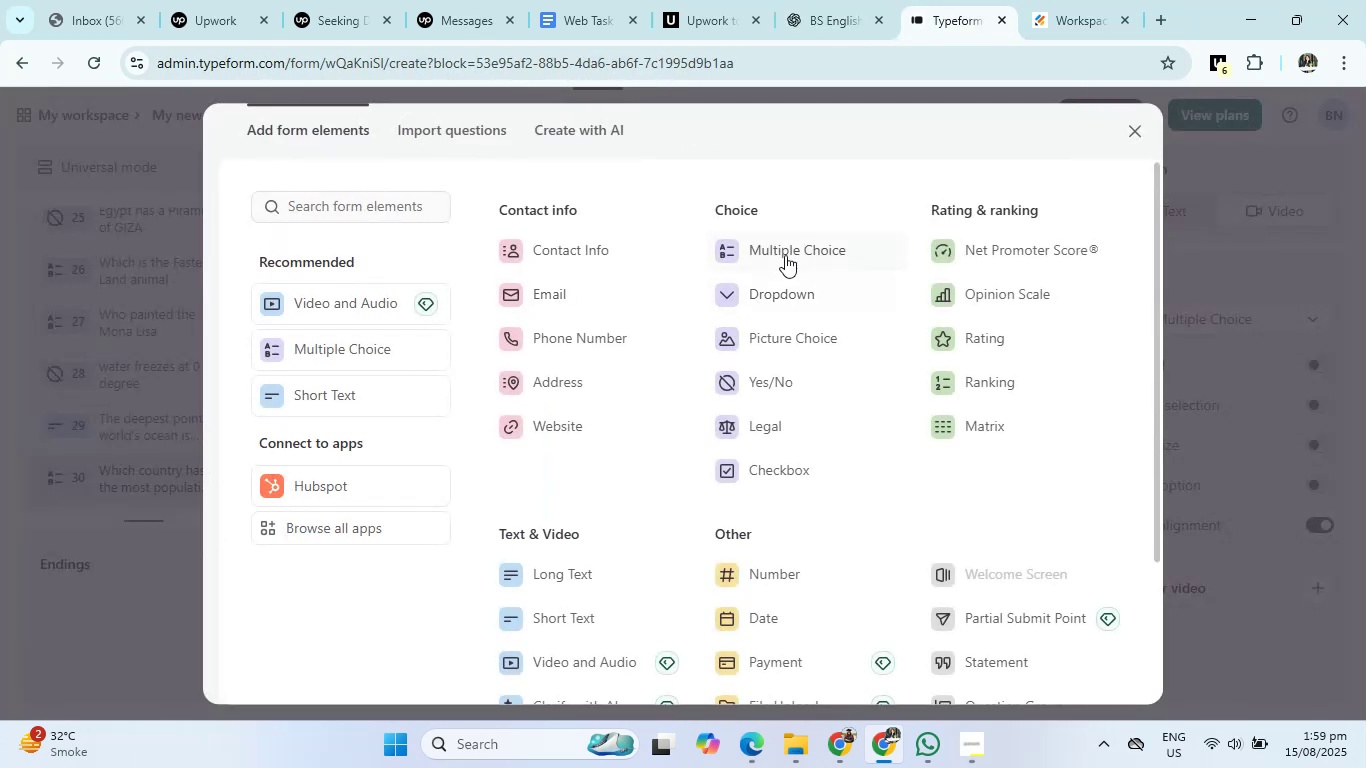 
left_click([785, 253])
 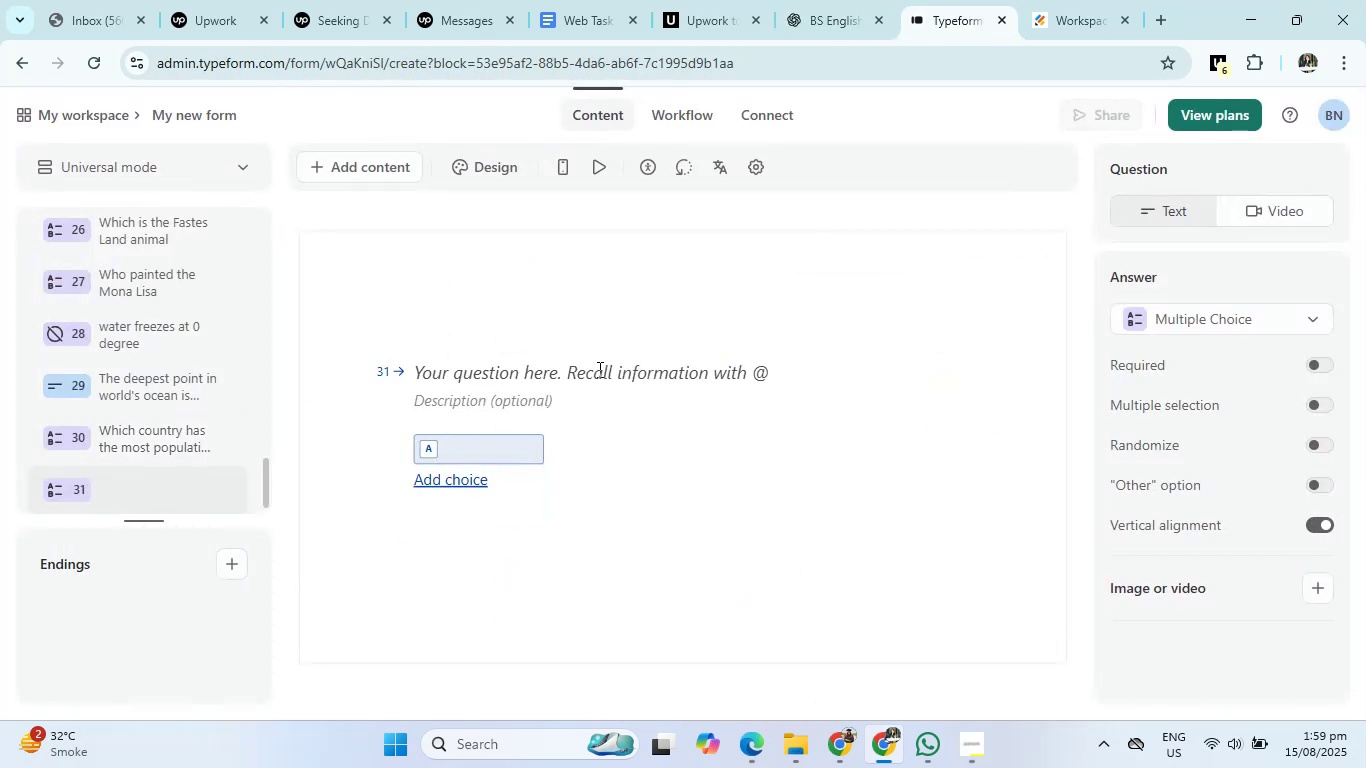 
left_click([598, 369])
 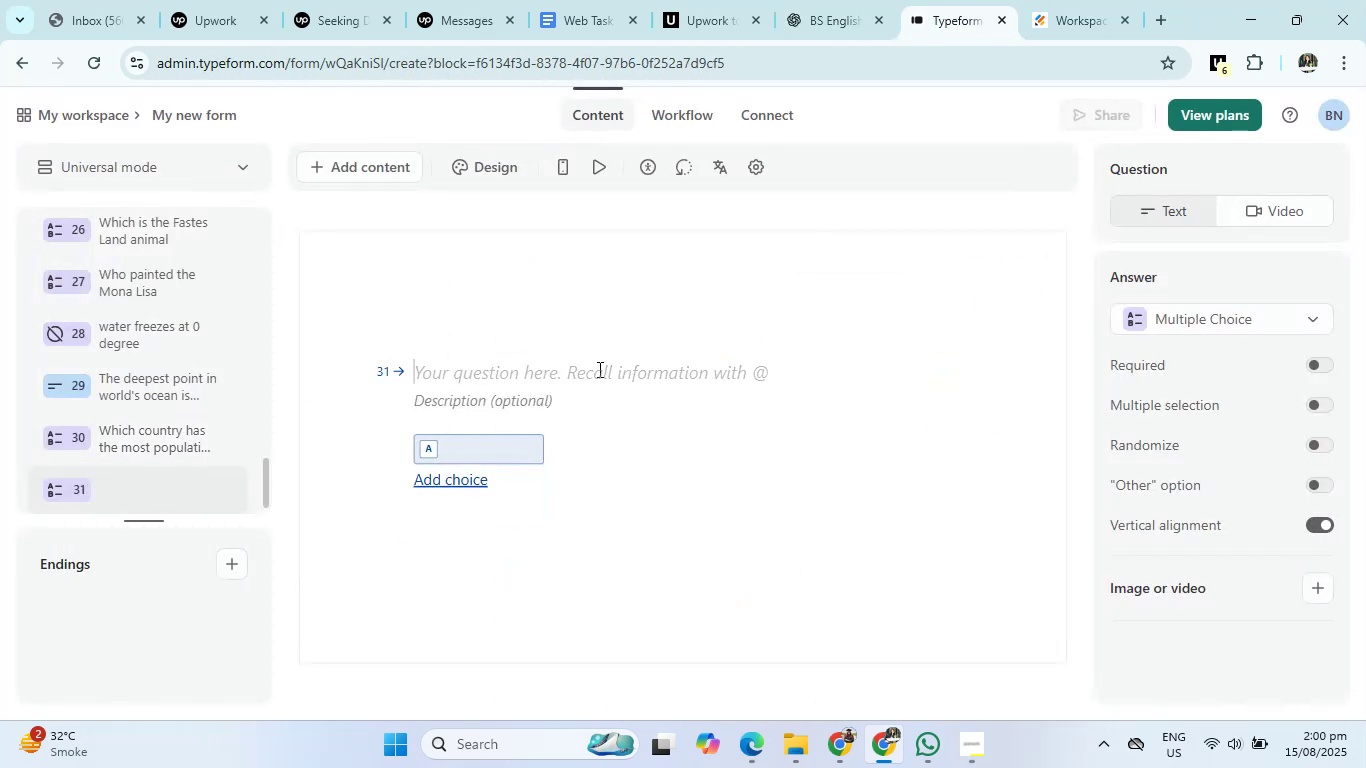 
type(Which Palent is known as red)
key(Backspace)
key(Backspace)
key(Backspace)
type(Red Palent)
 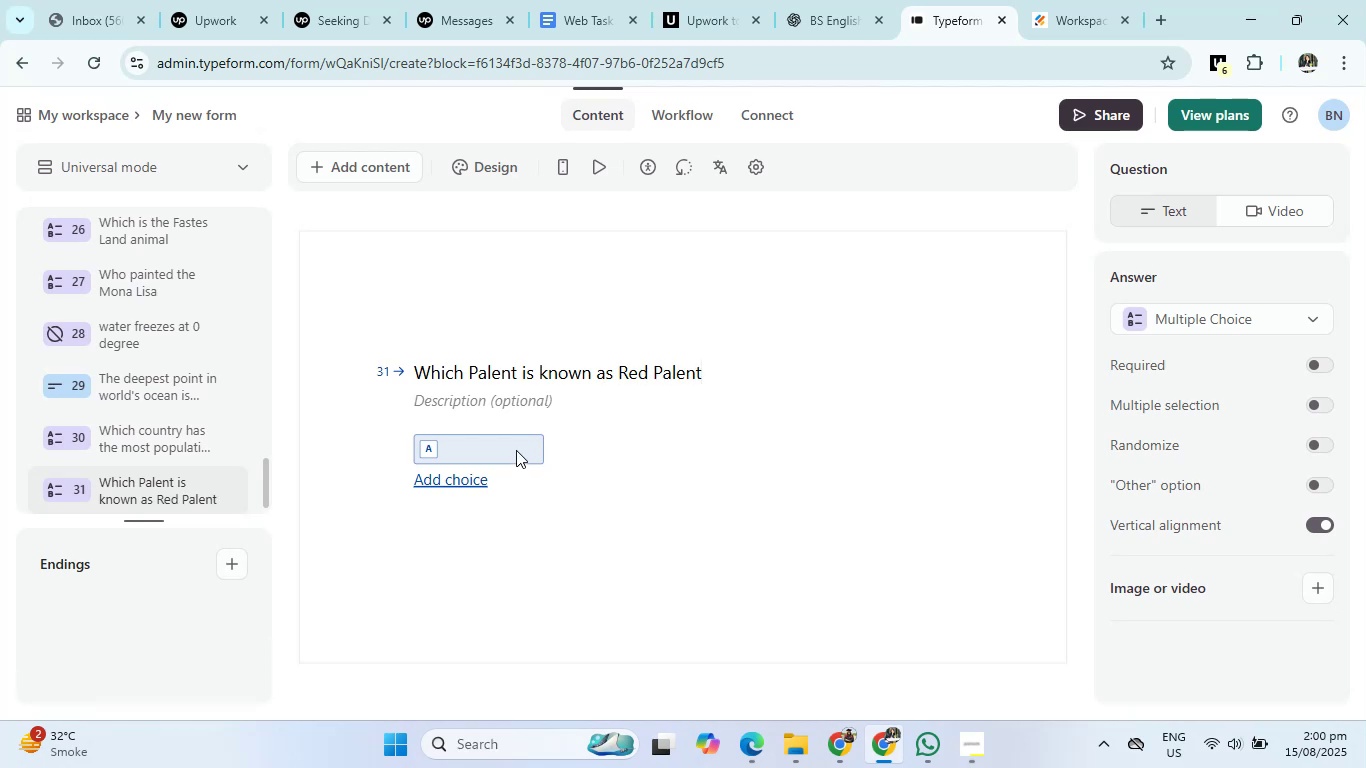 
left_click([514, 449])
 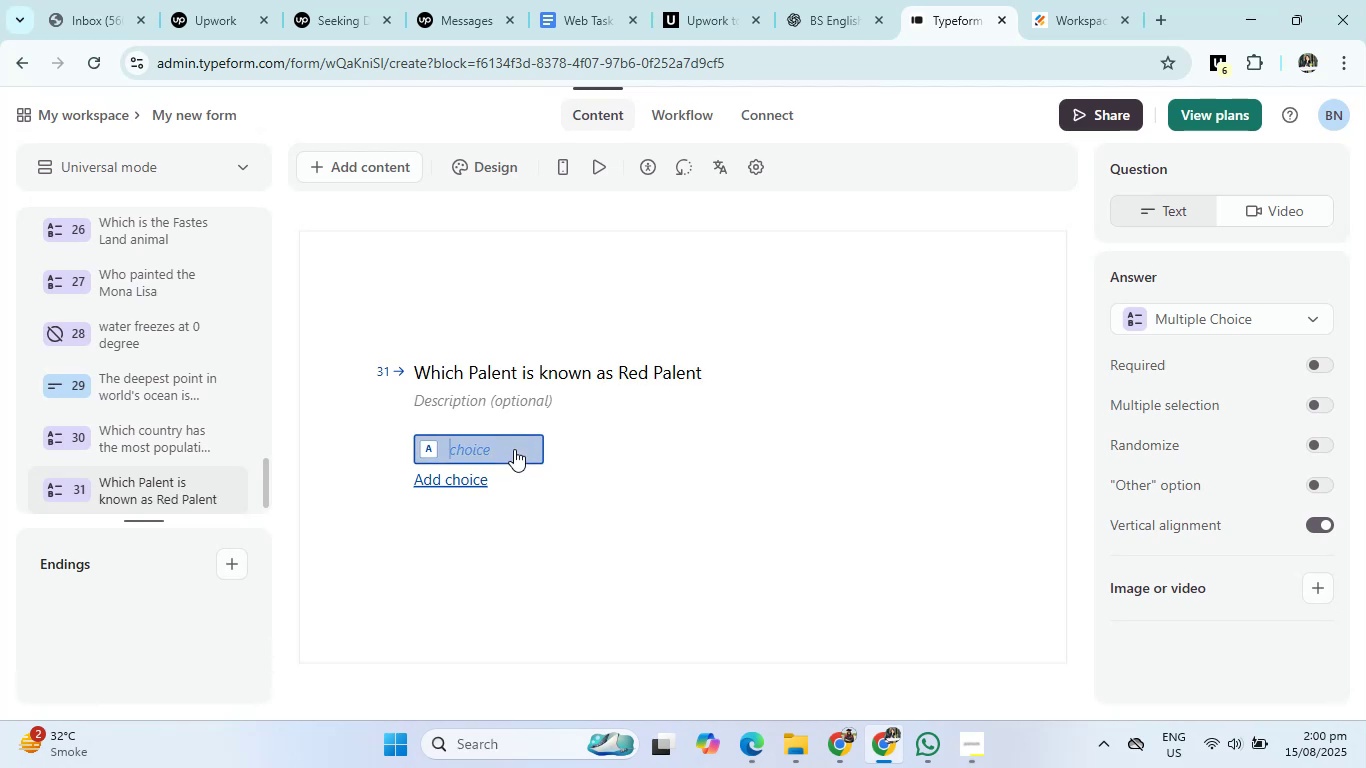 
type(Maras)
 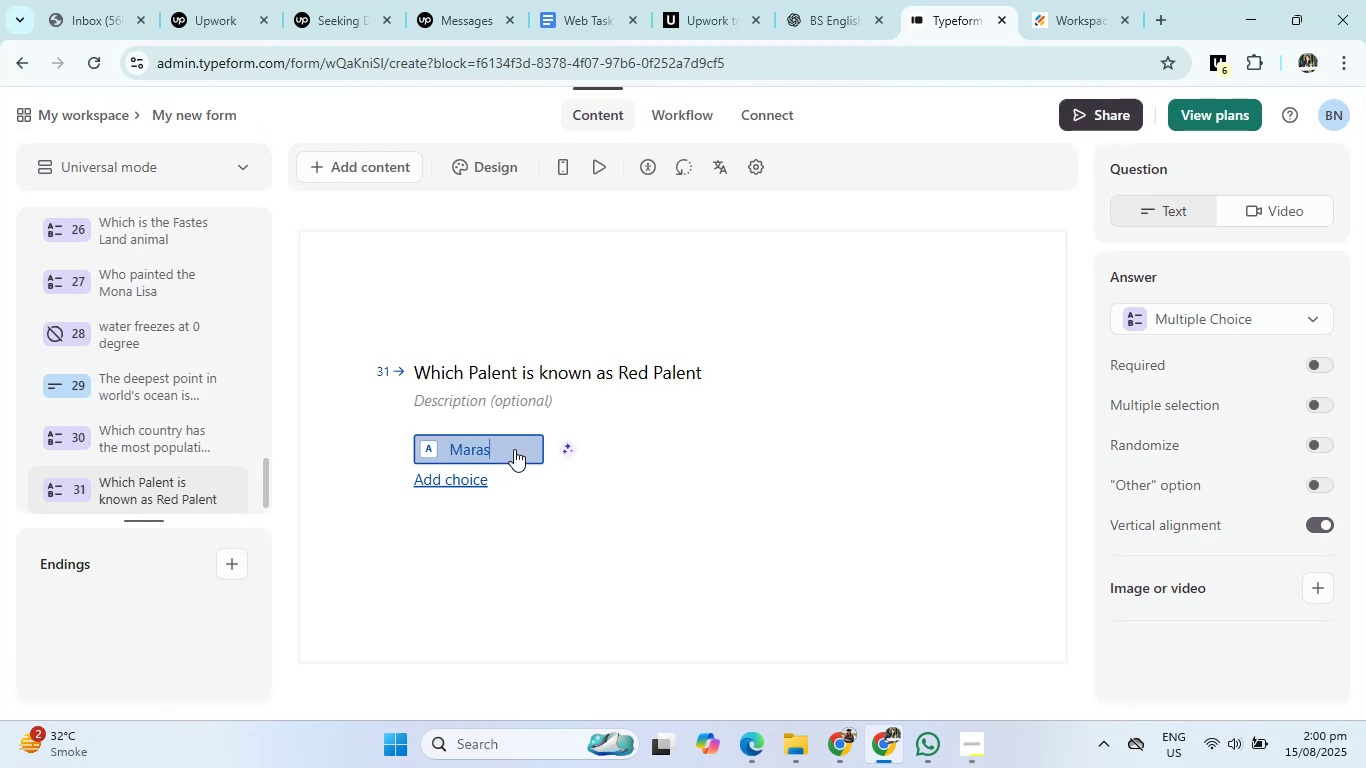 
key(Enter)
 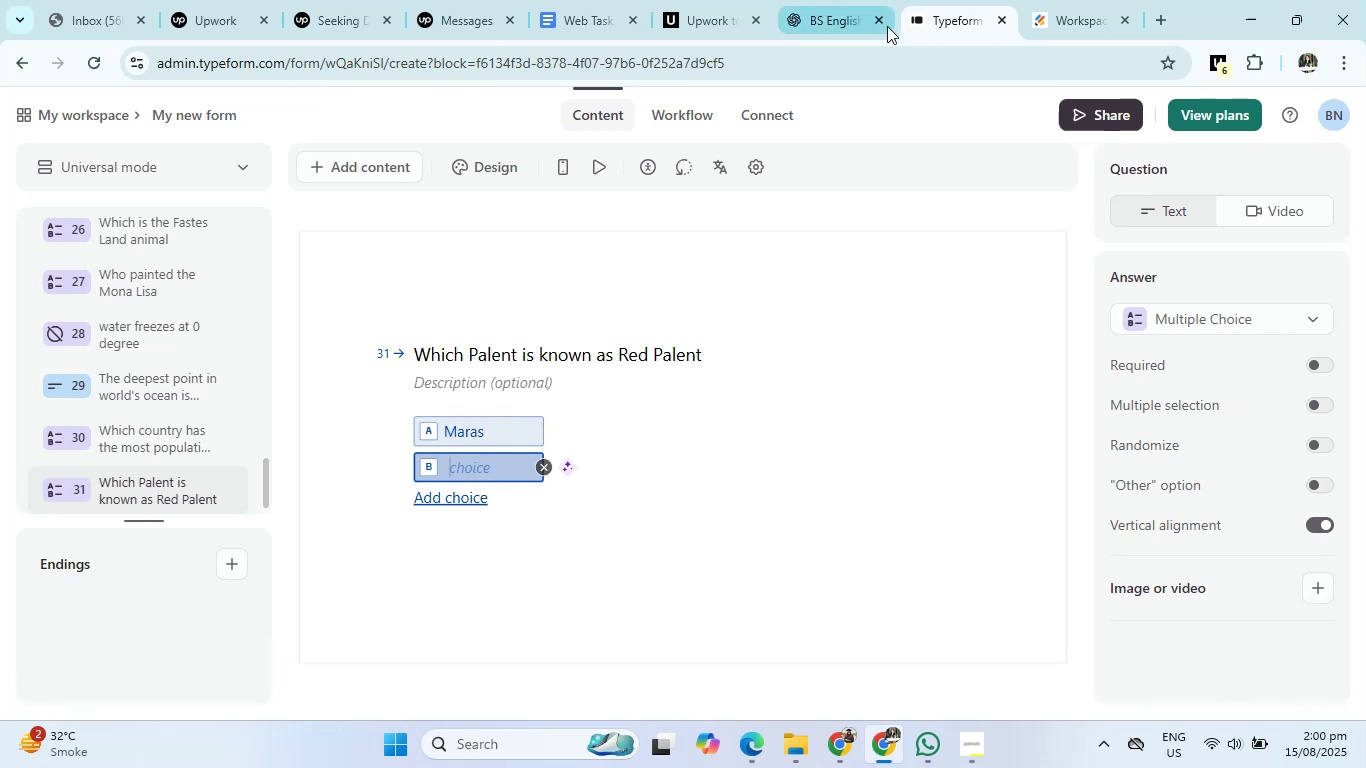 
left_click([841, 0])
 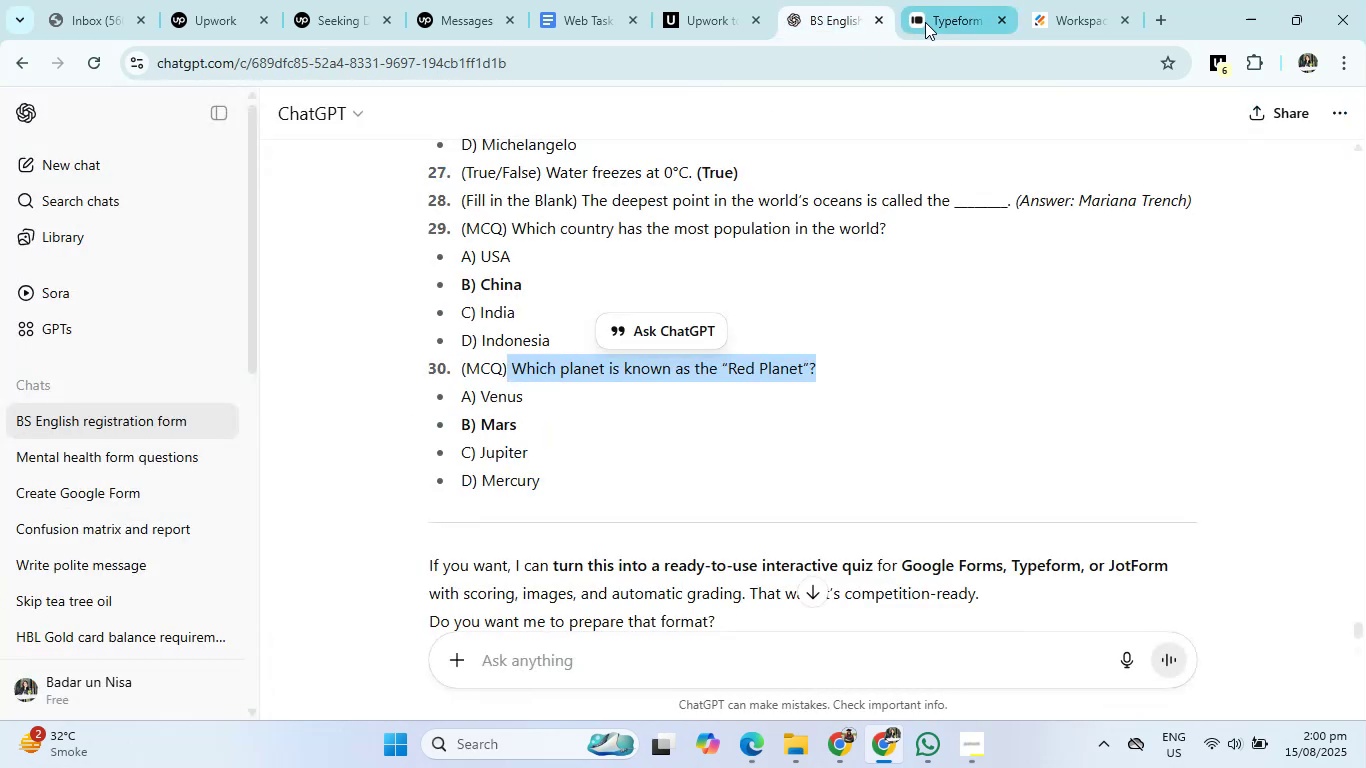 
left_click([925, 22])
 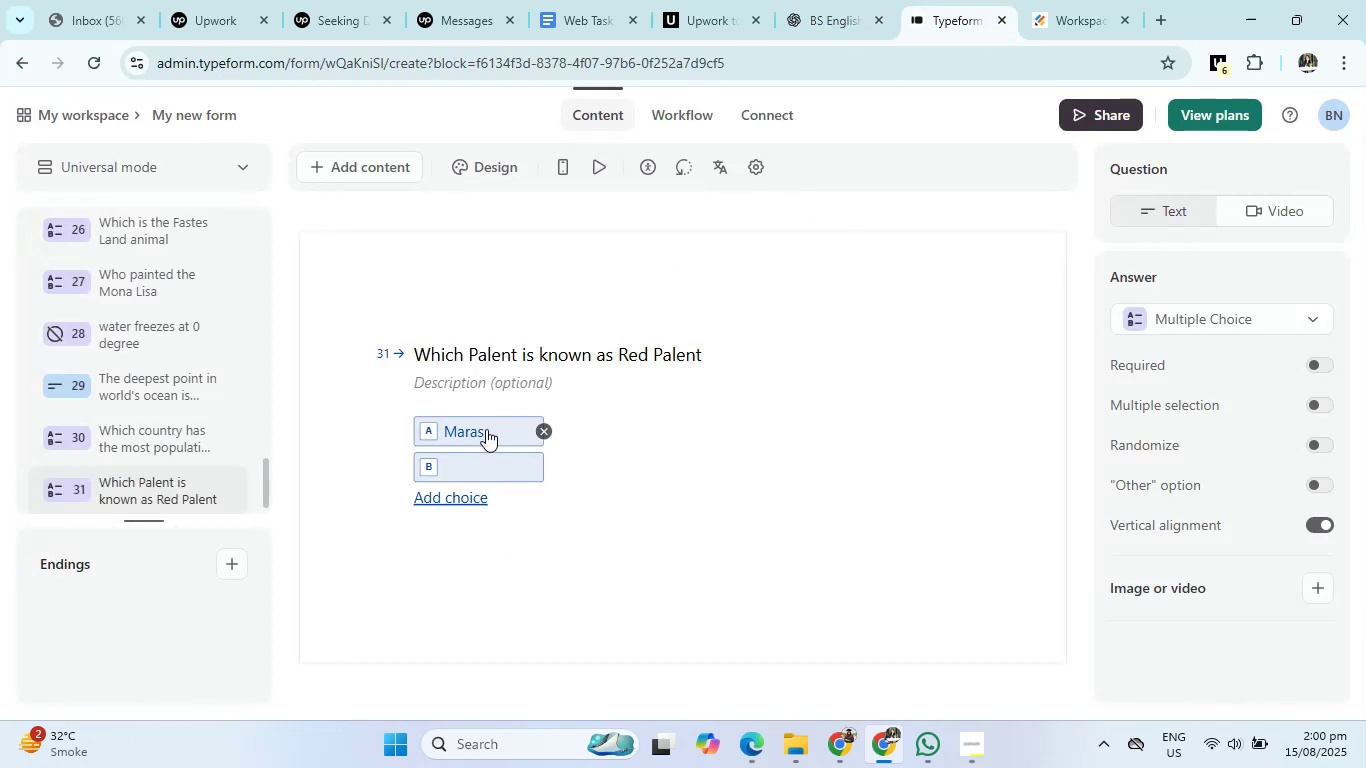 
left_click([481, 432])
 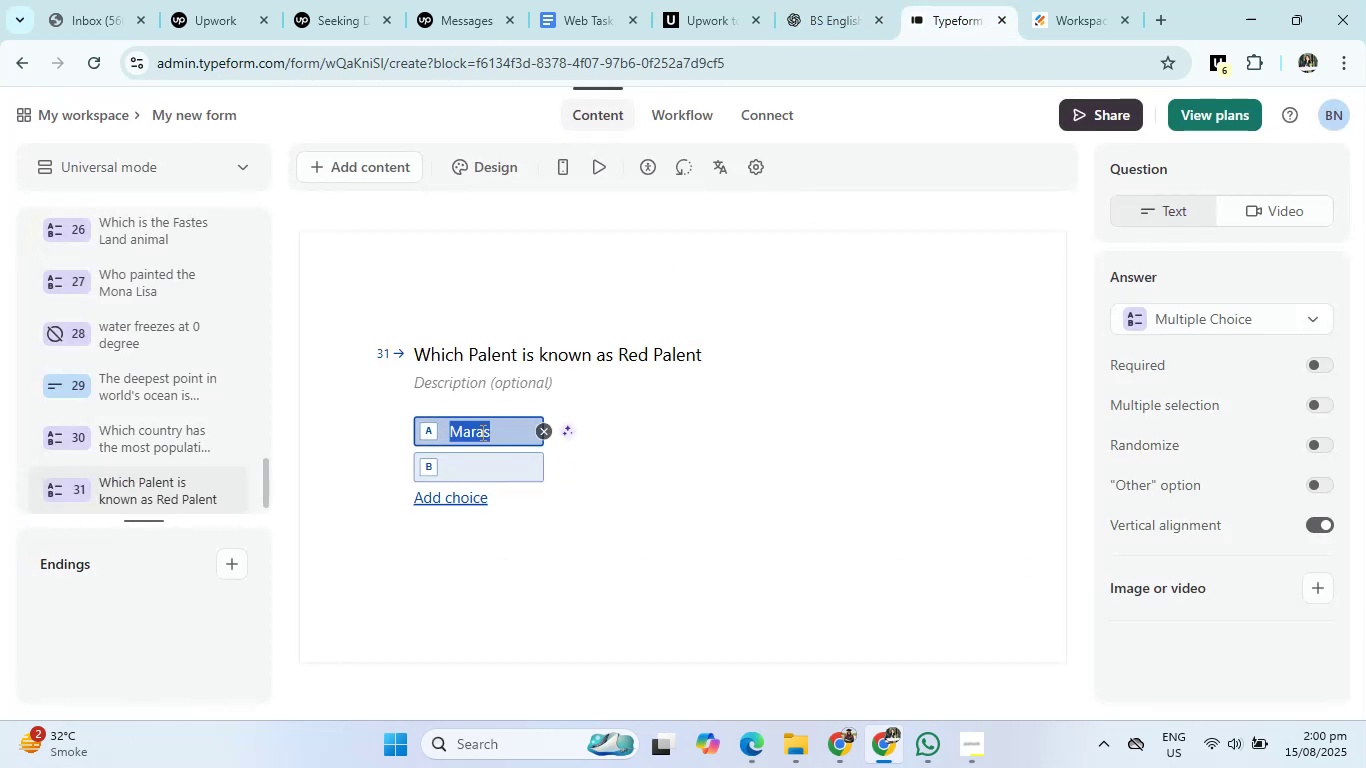 
left_click([481, 432])
 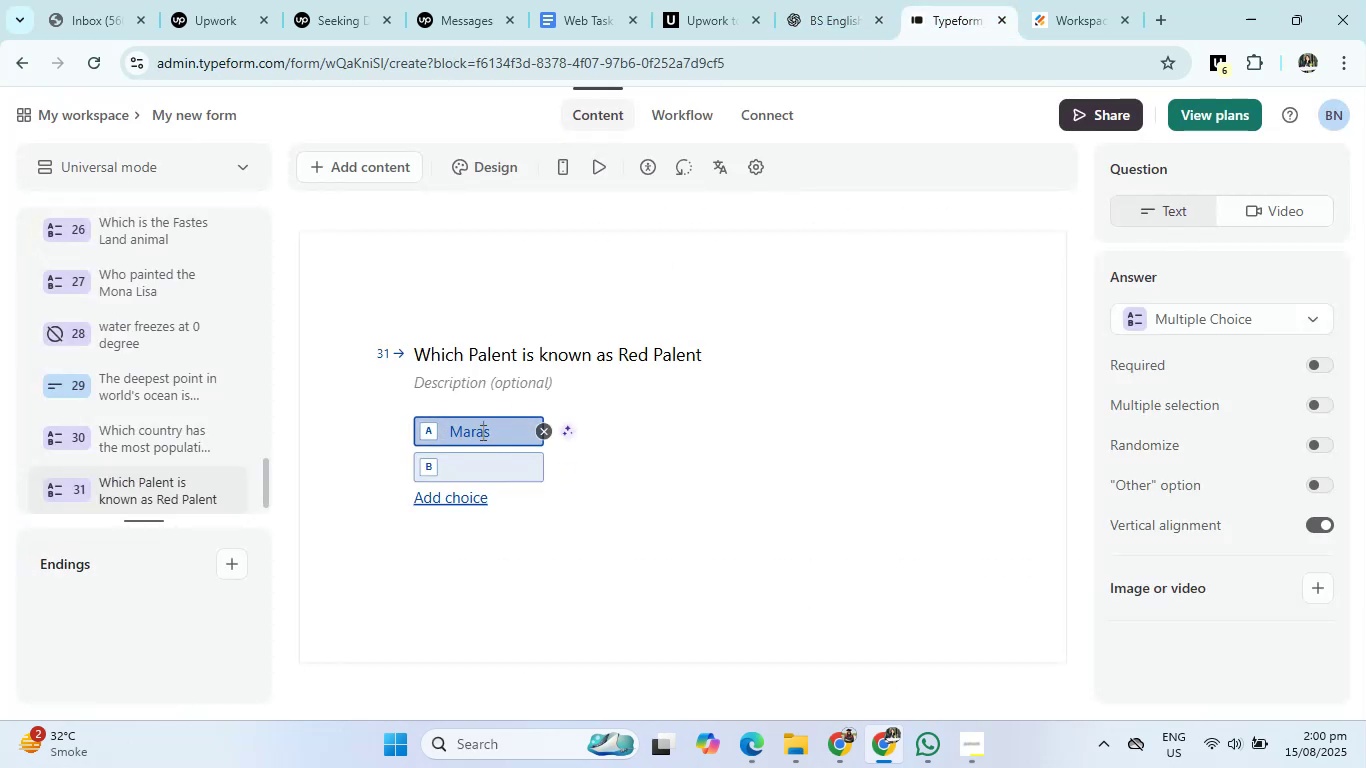 
key(Backspace)
 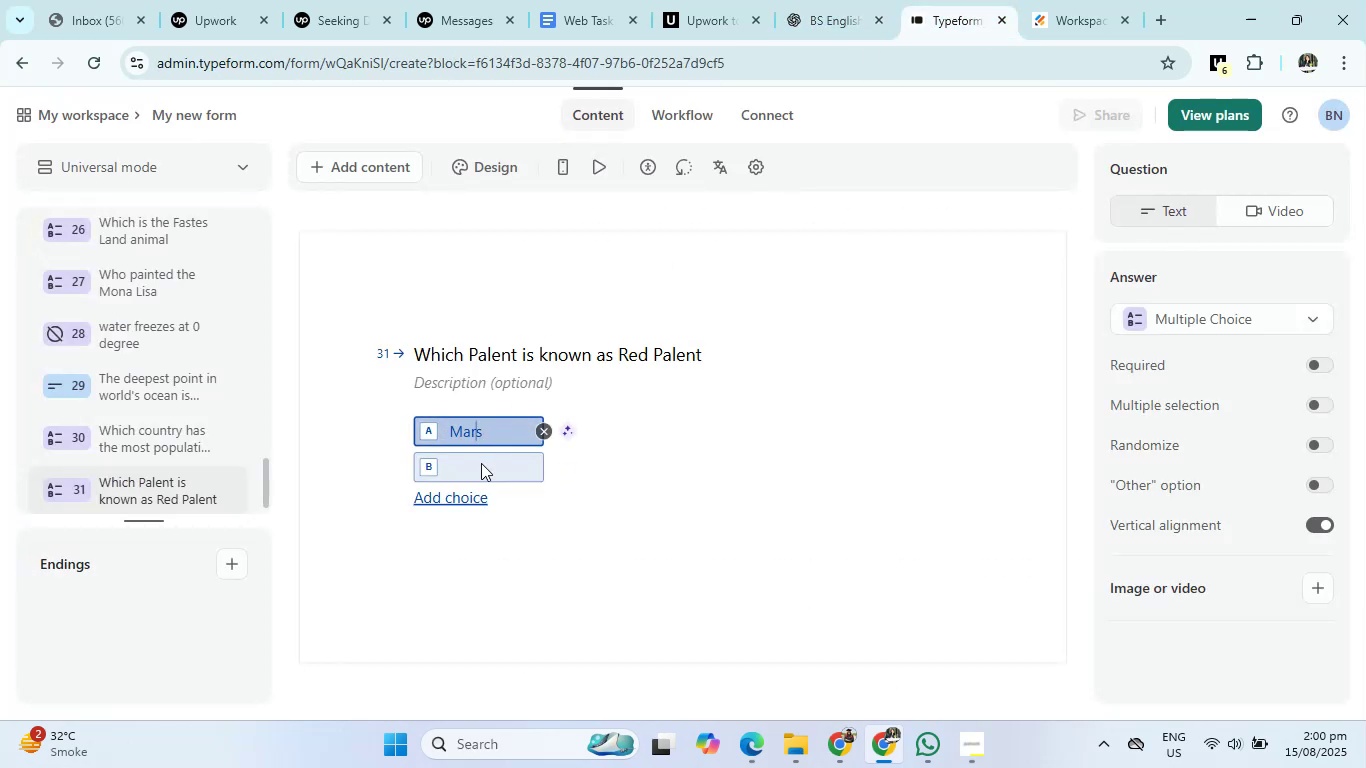 
left_click([481, 466])
 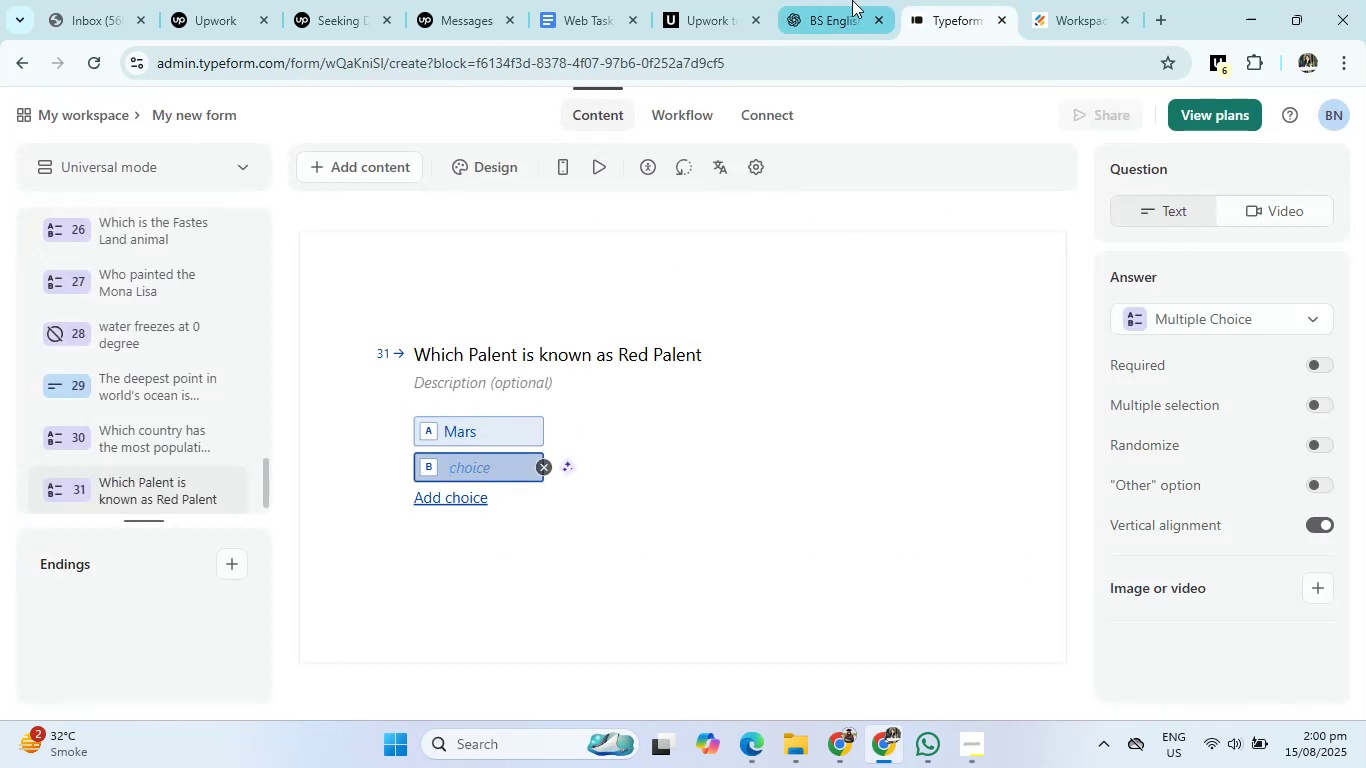 
left_click([848, 0])
 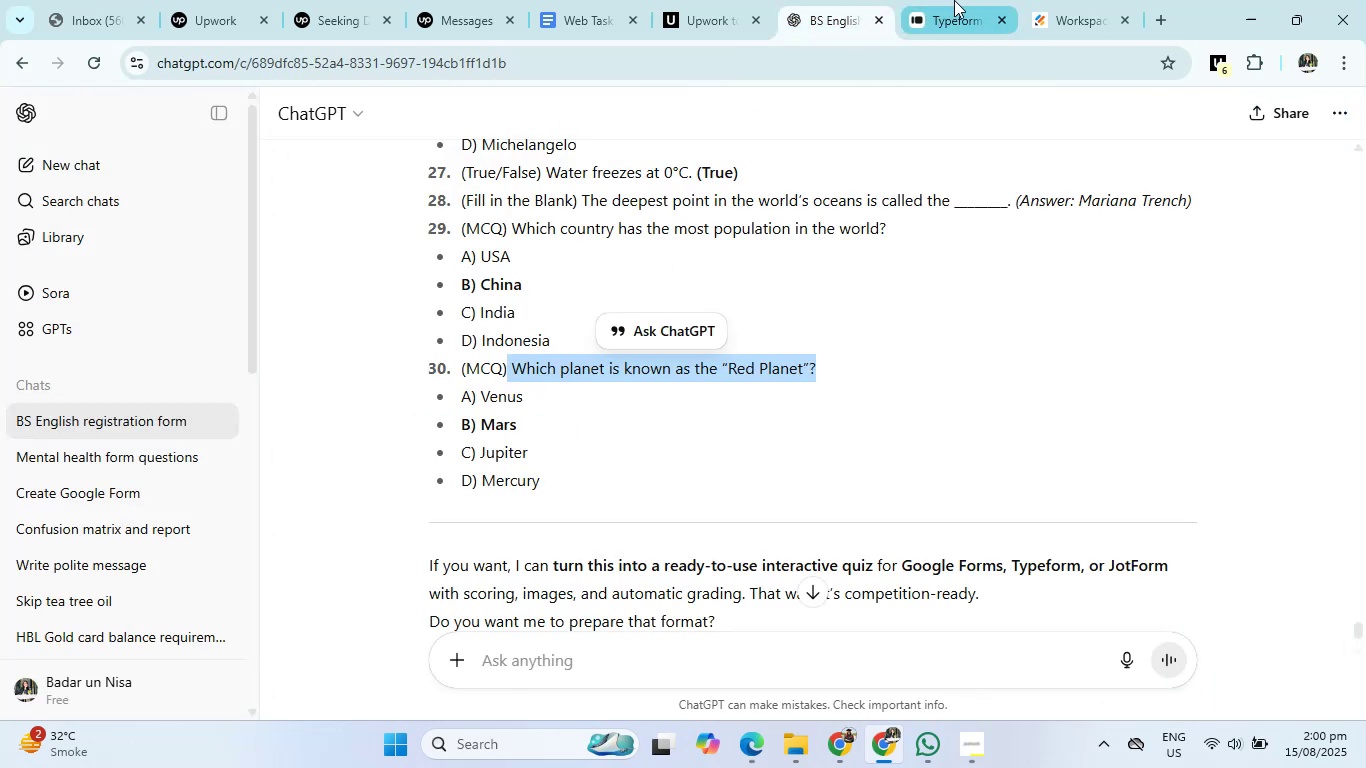 
left_click([954, 0])
 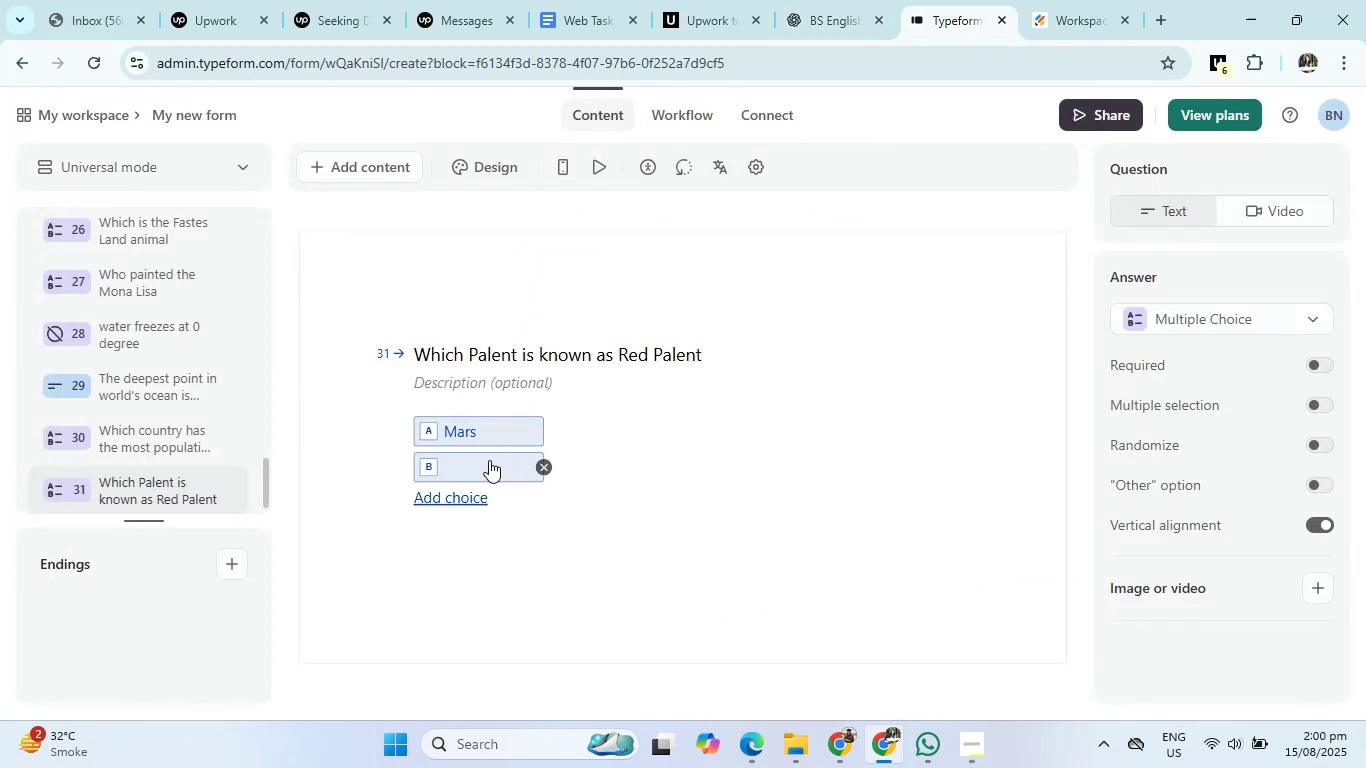 
left_click([489, 460])
 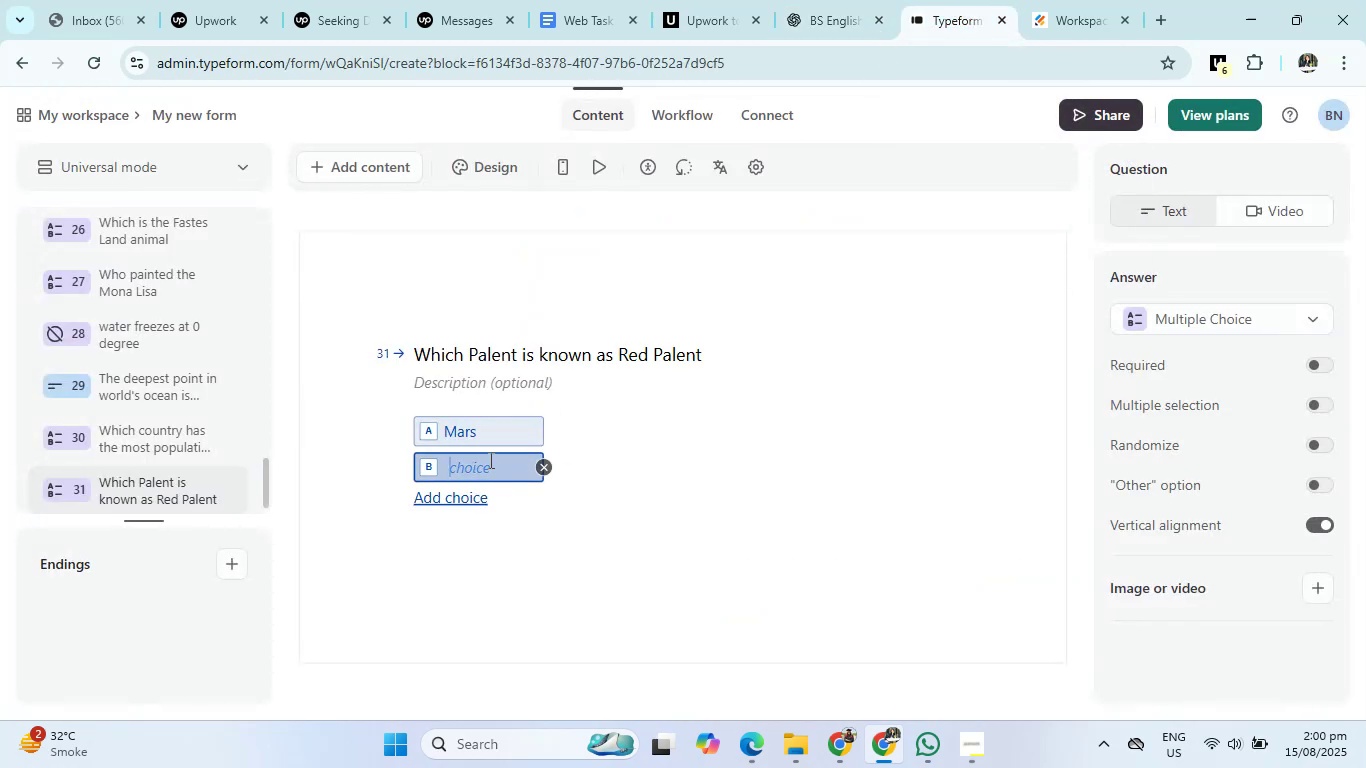 
type(Venus)
 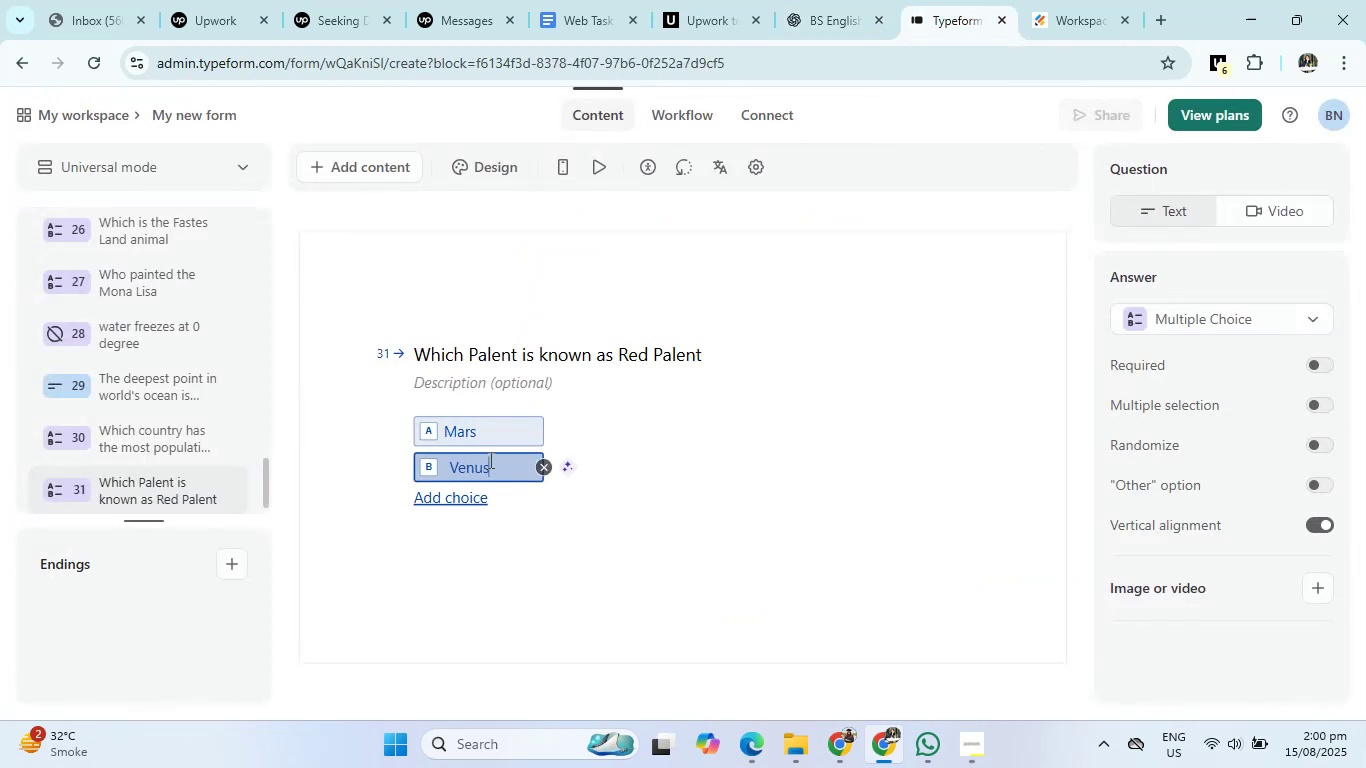 
key(Enter)
 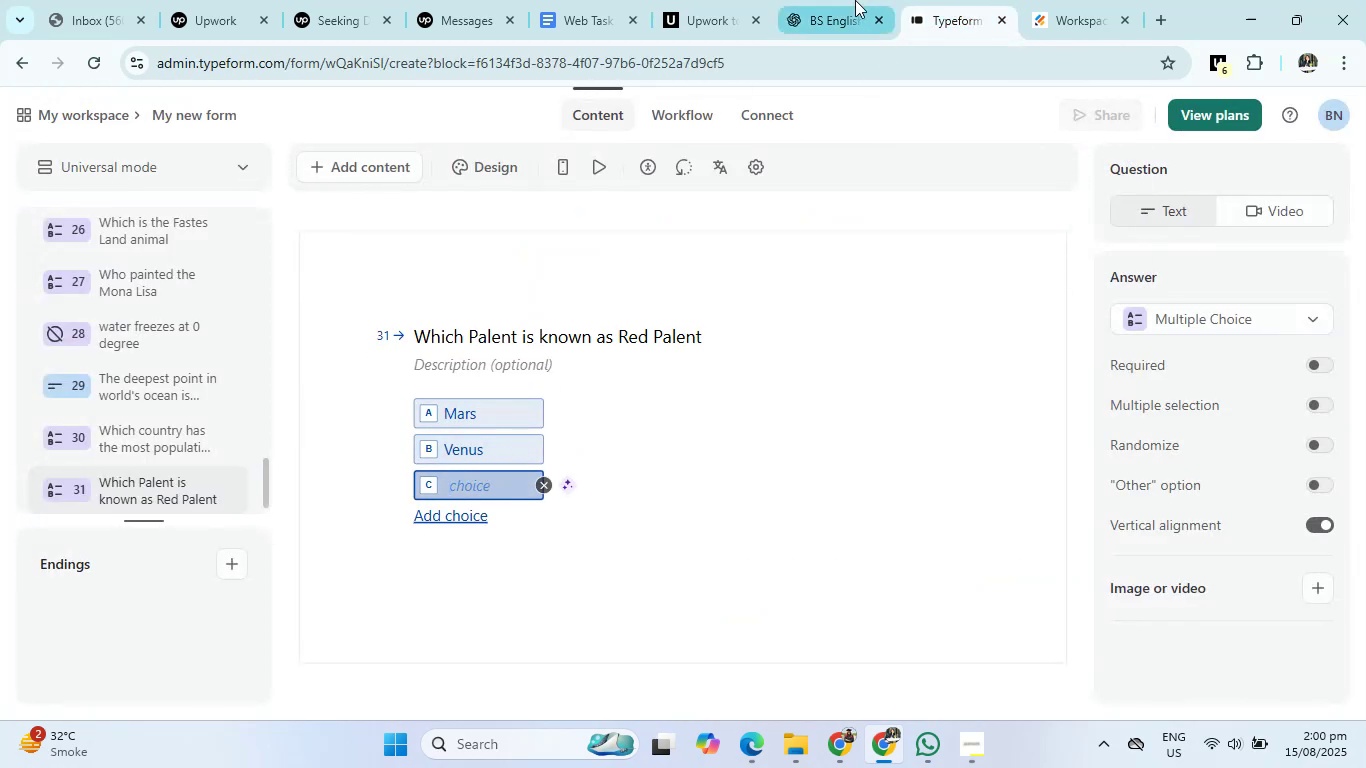 
left_click([855, 0])
 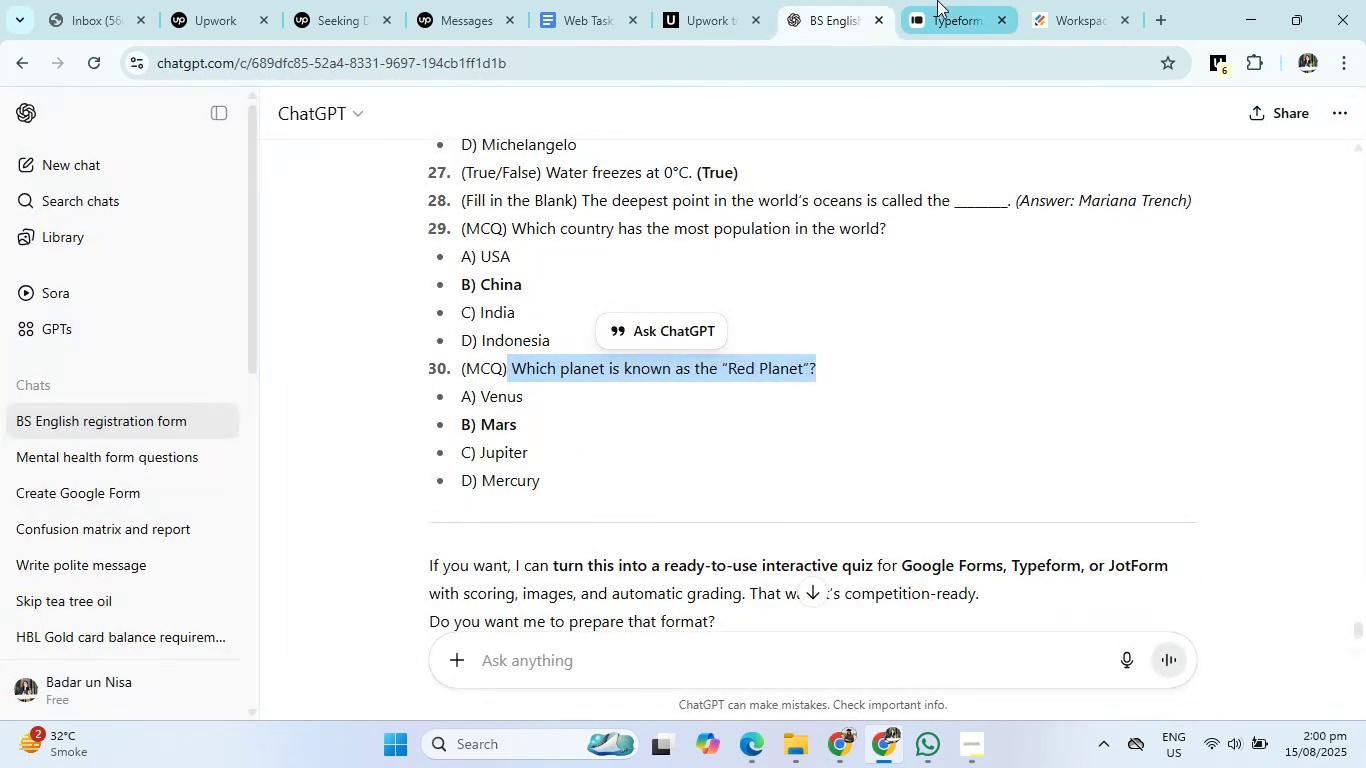 
left_click([943, 0])
 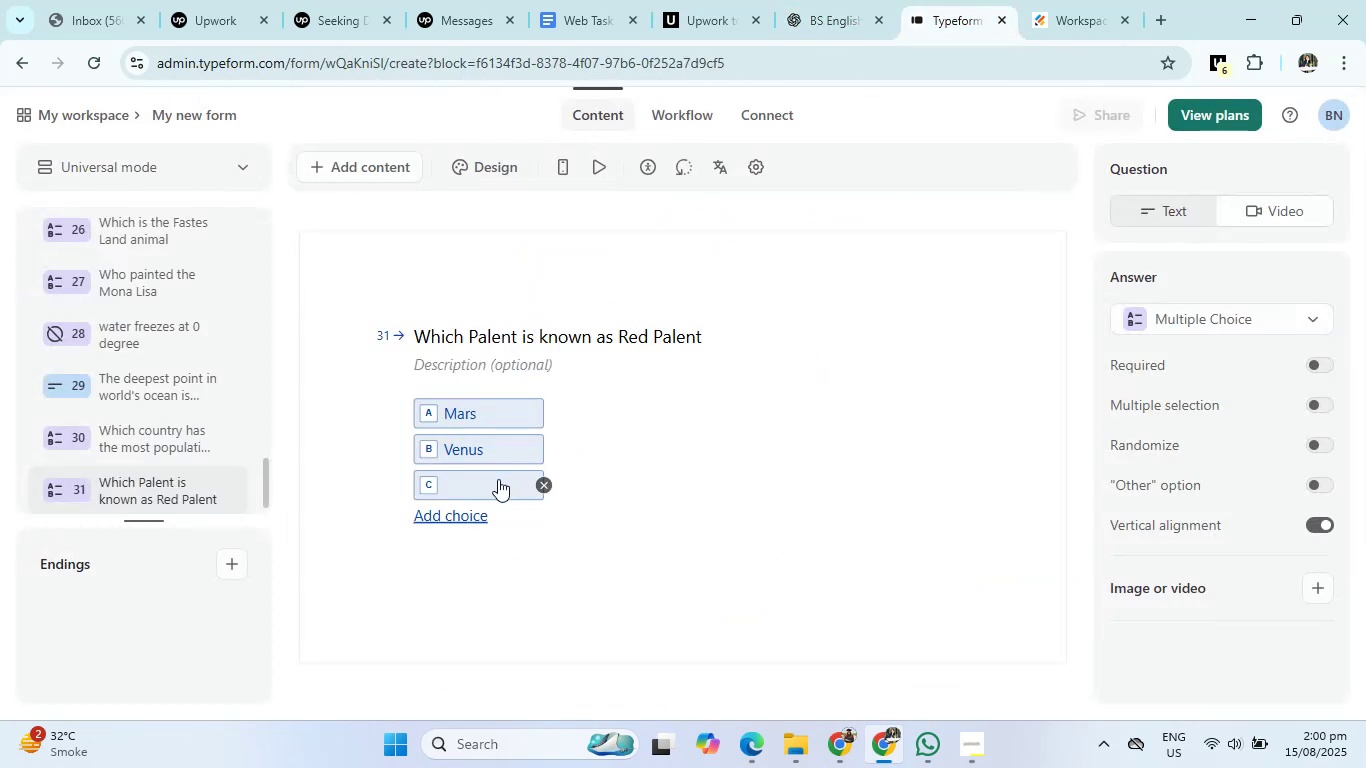 
left_click([498, 479])
 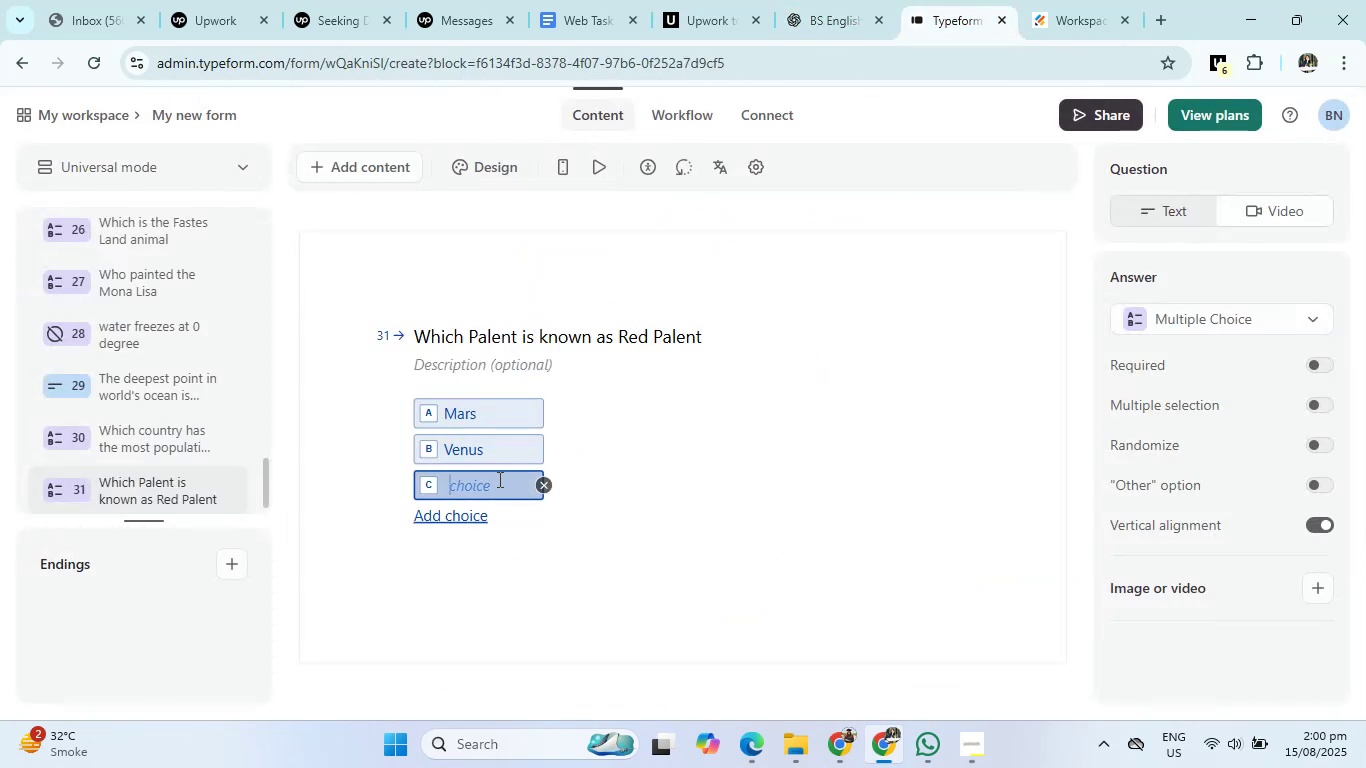 
type(jupiter)
 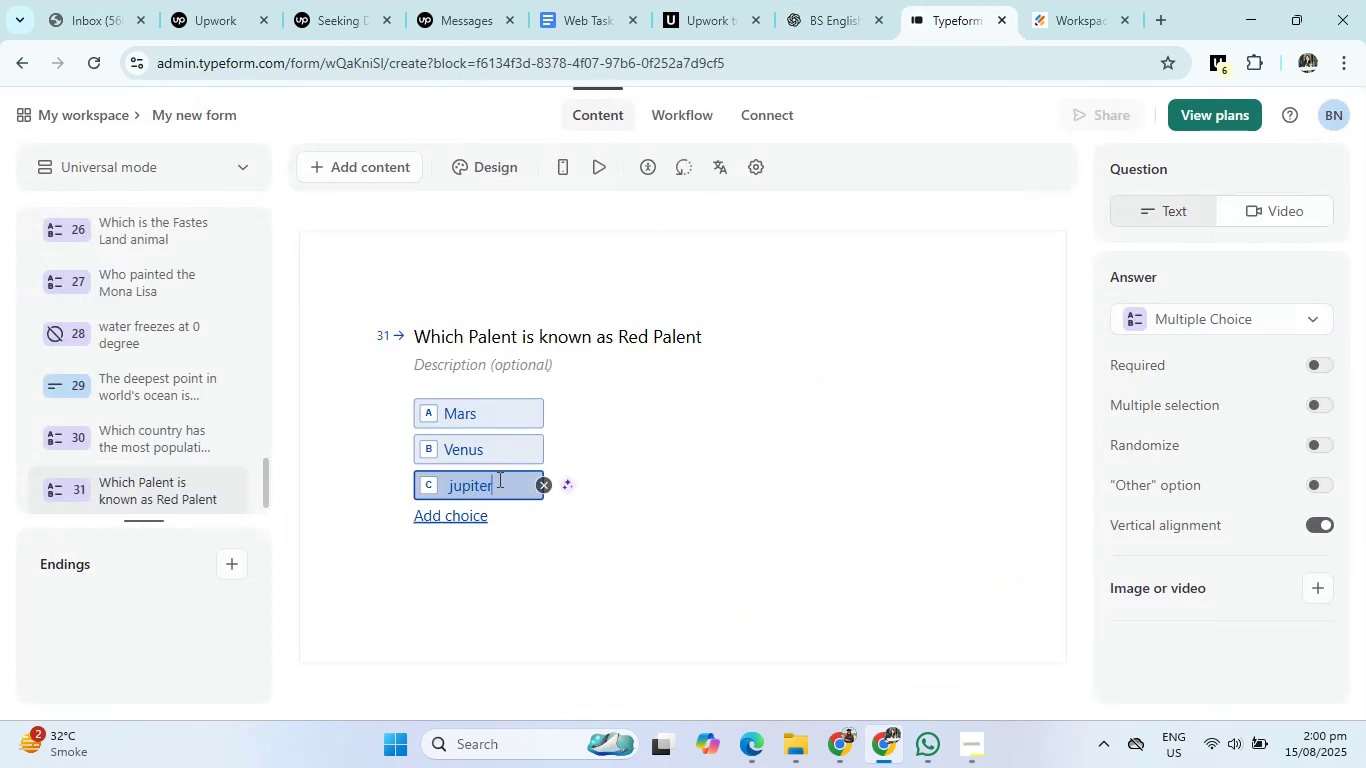 
key(Enter)
 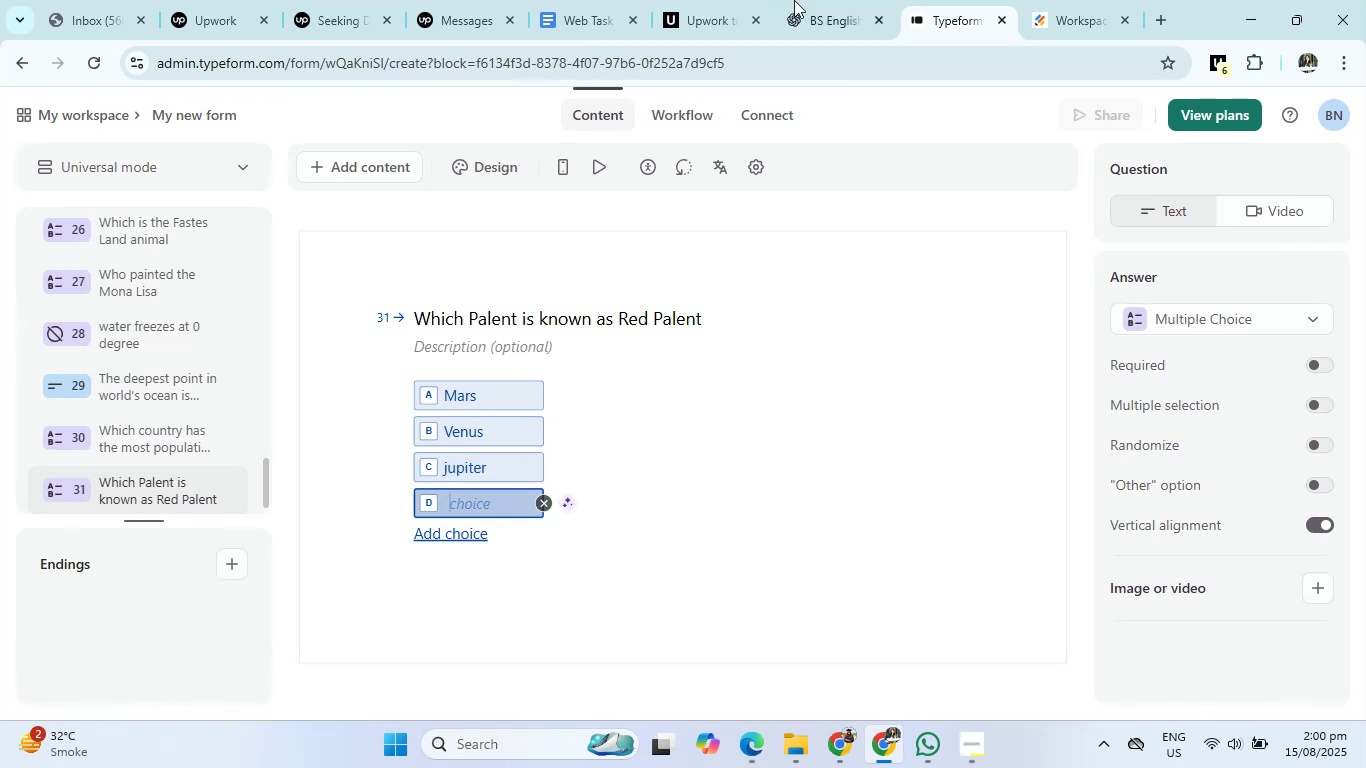 
left_click([817, 0])
 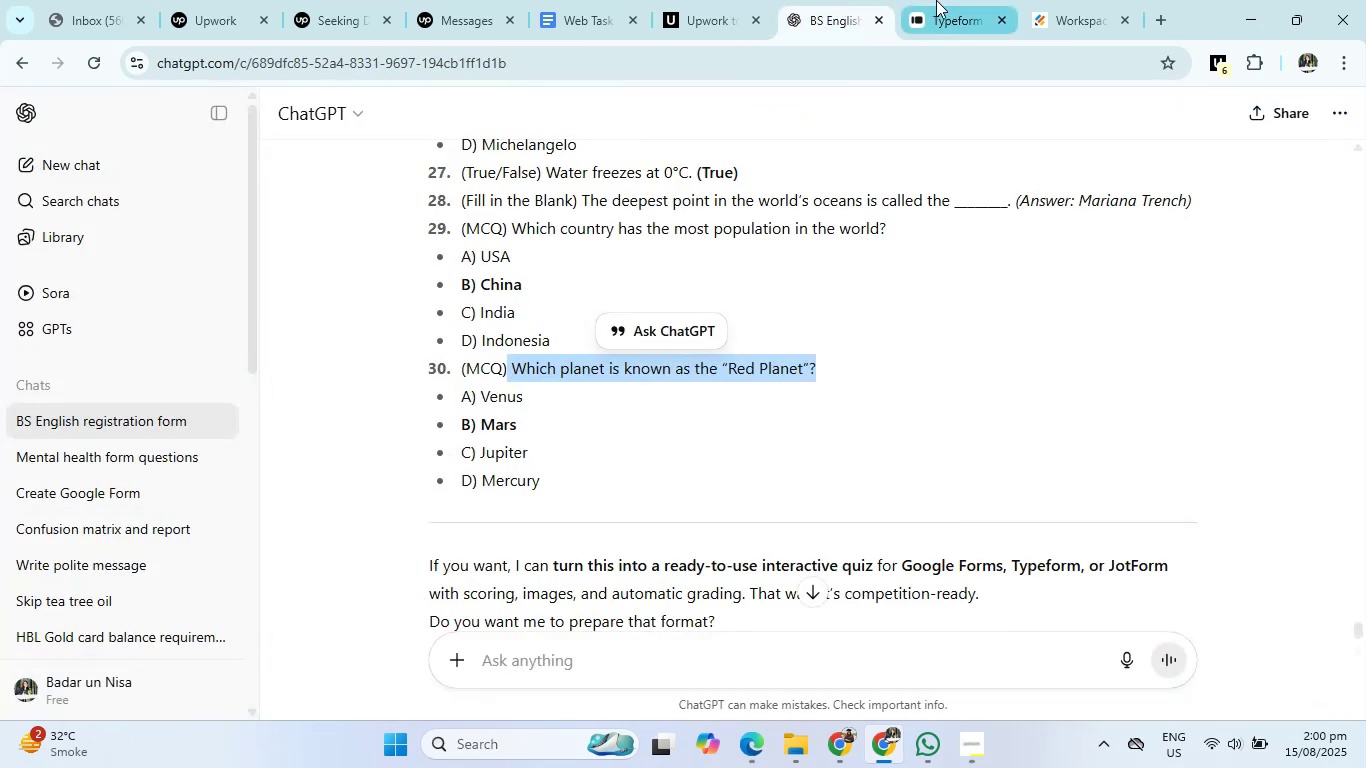 
left_click([944, 0])
 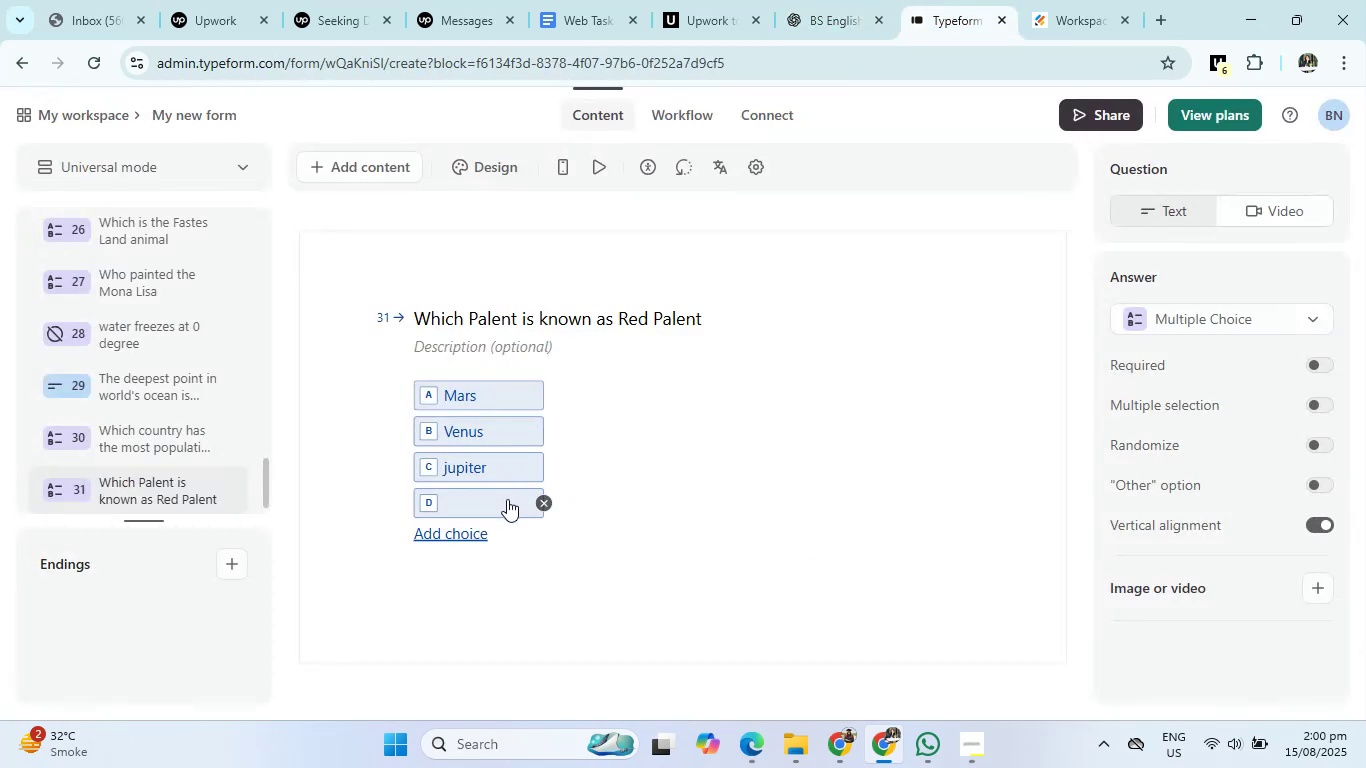 
left_click([506, 499])
 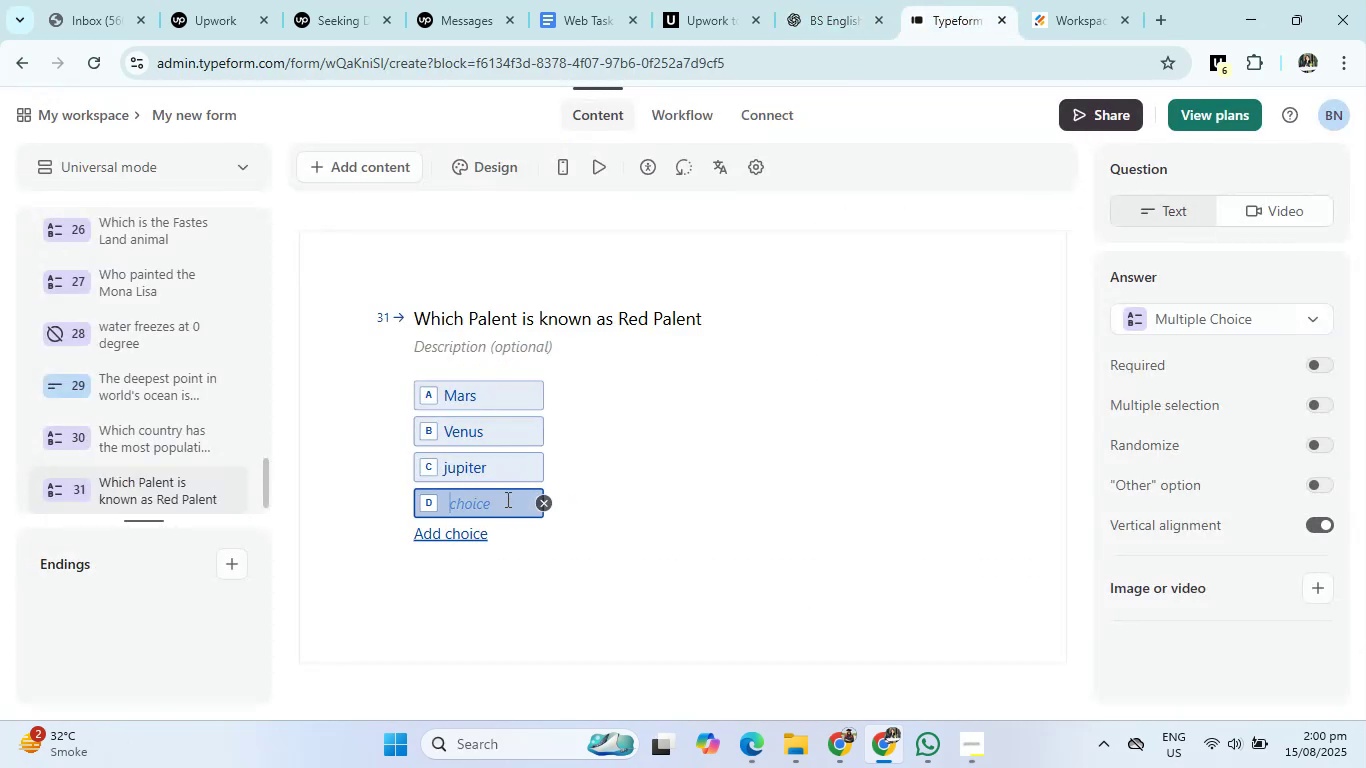 
type(Mercury)
 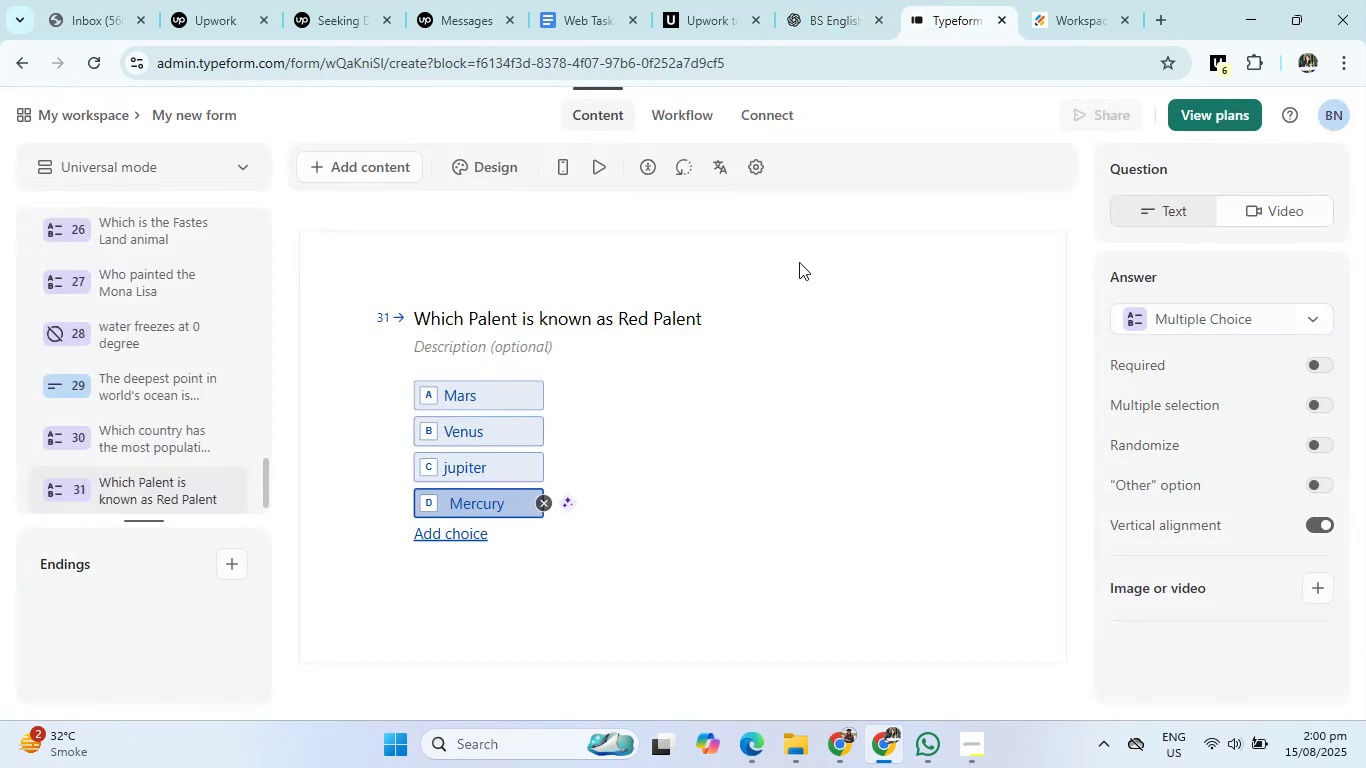 
left_click([834, 10])
 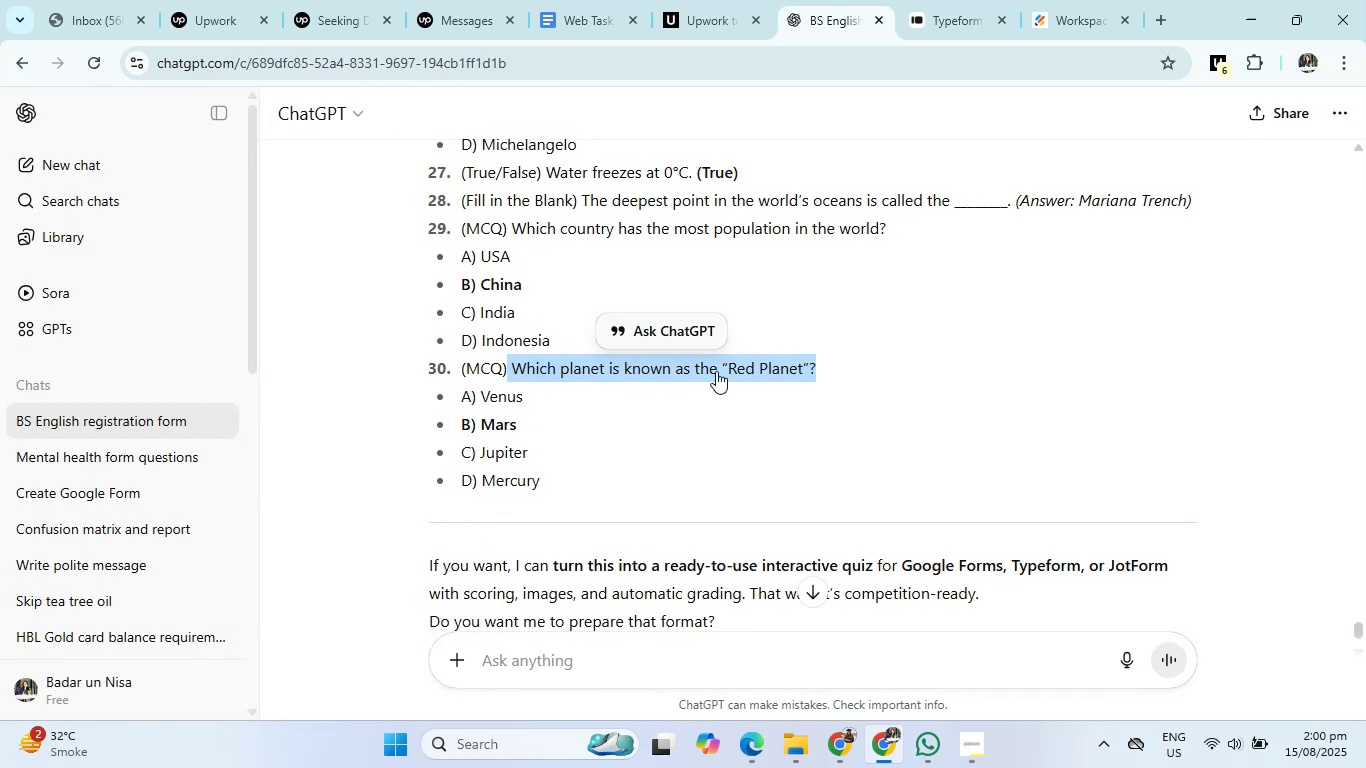 
scroll: coordinate [681, 440], scroll_direction: down, amount: 2.0
 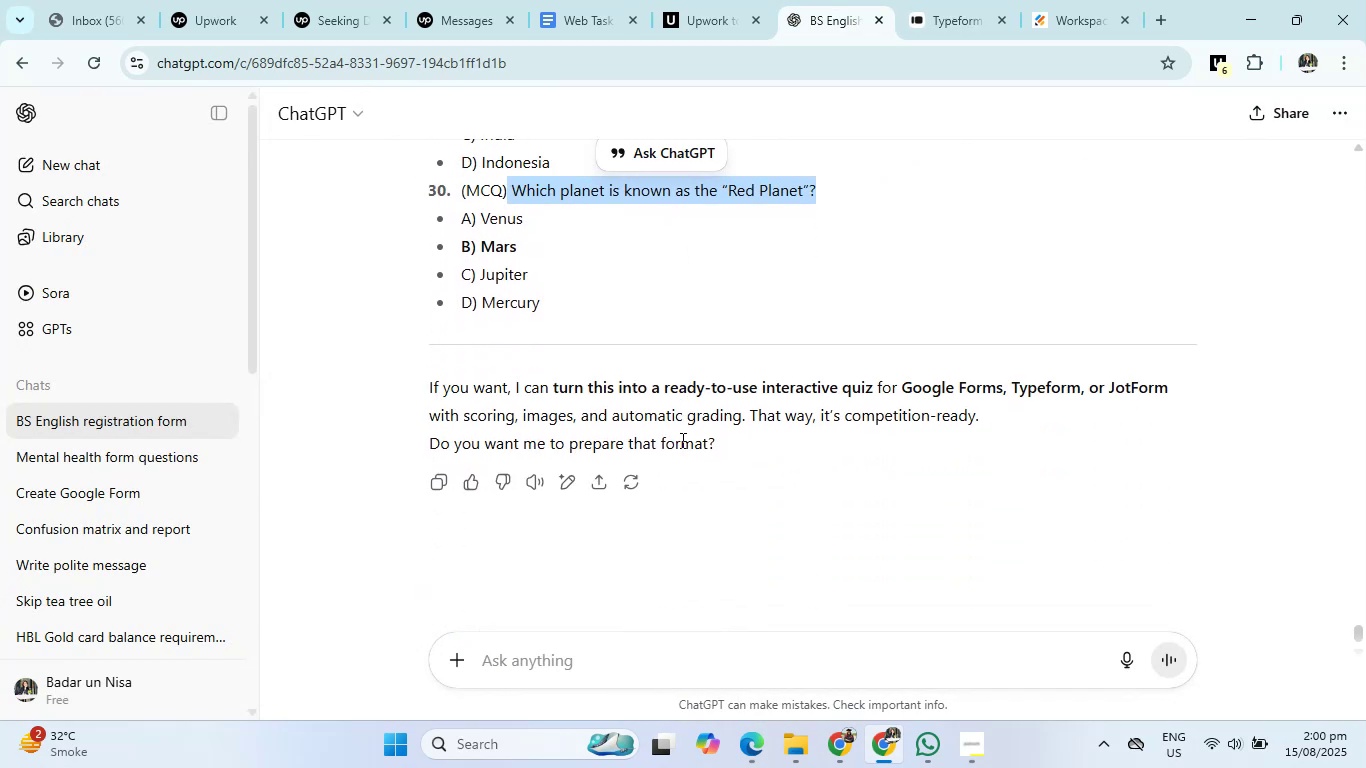 
left_click([926, 0])
 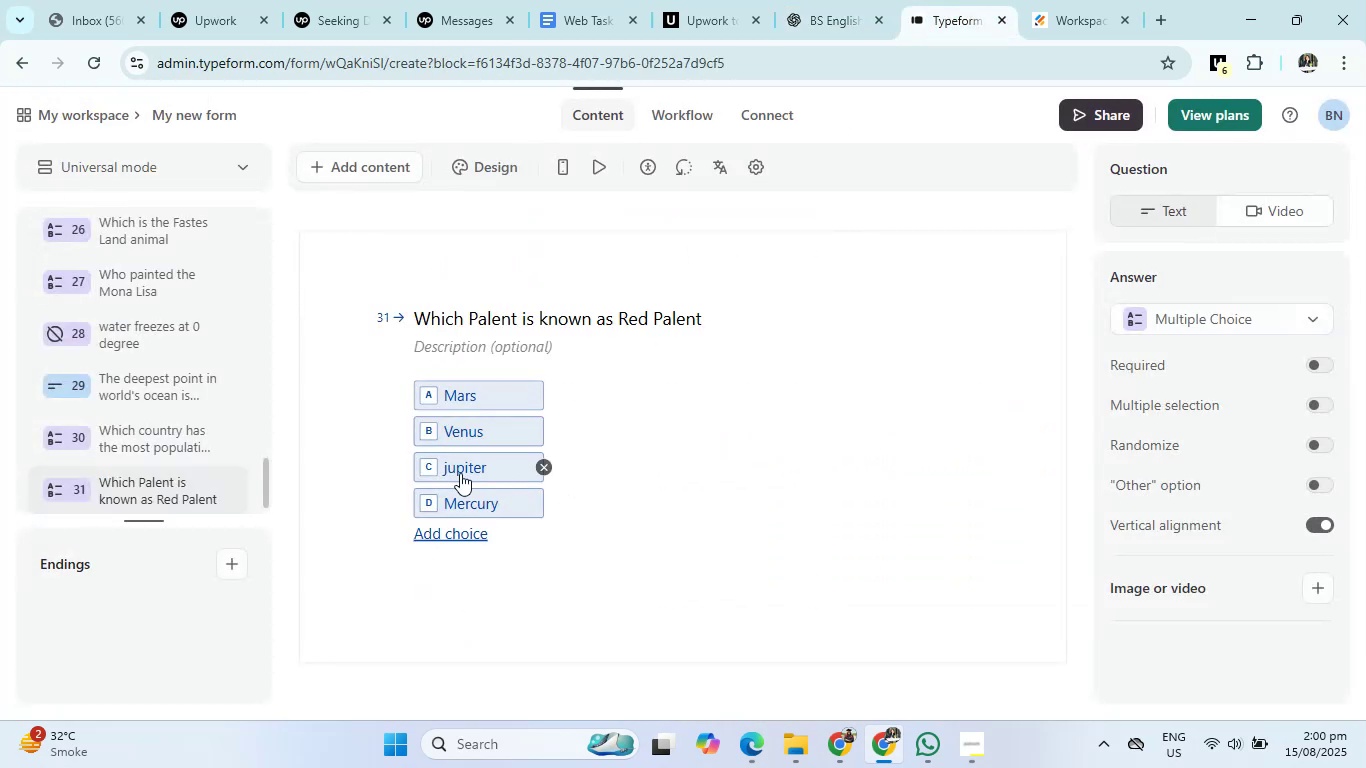 
left_click([445, 473])
 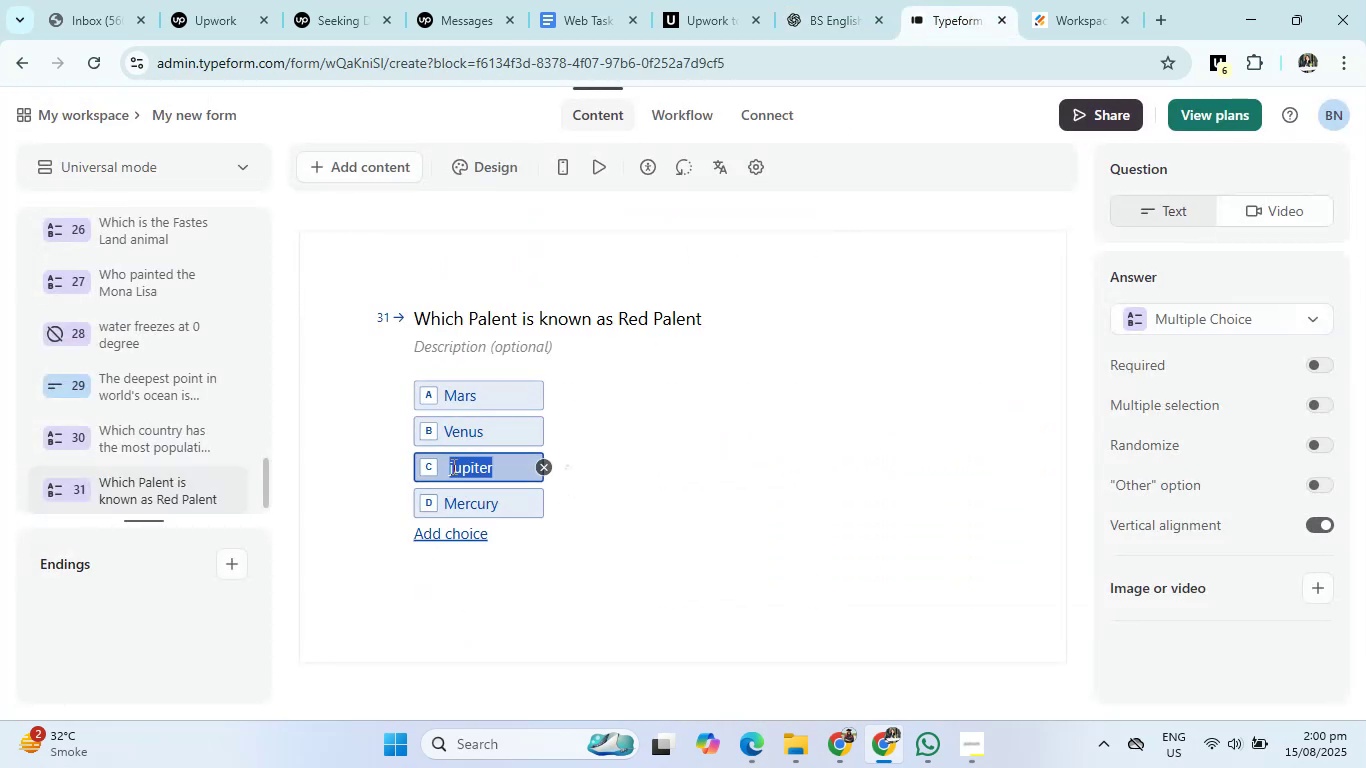 
left_click([452, 466])
 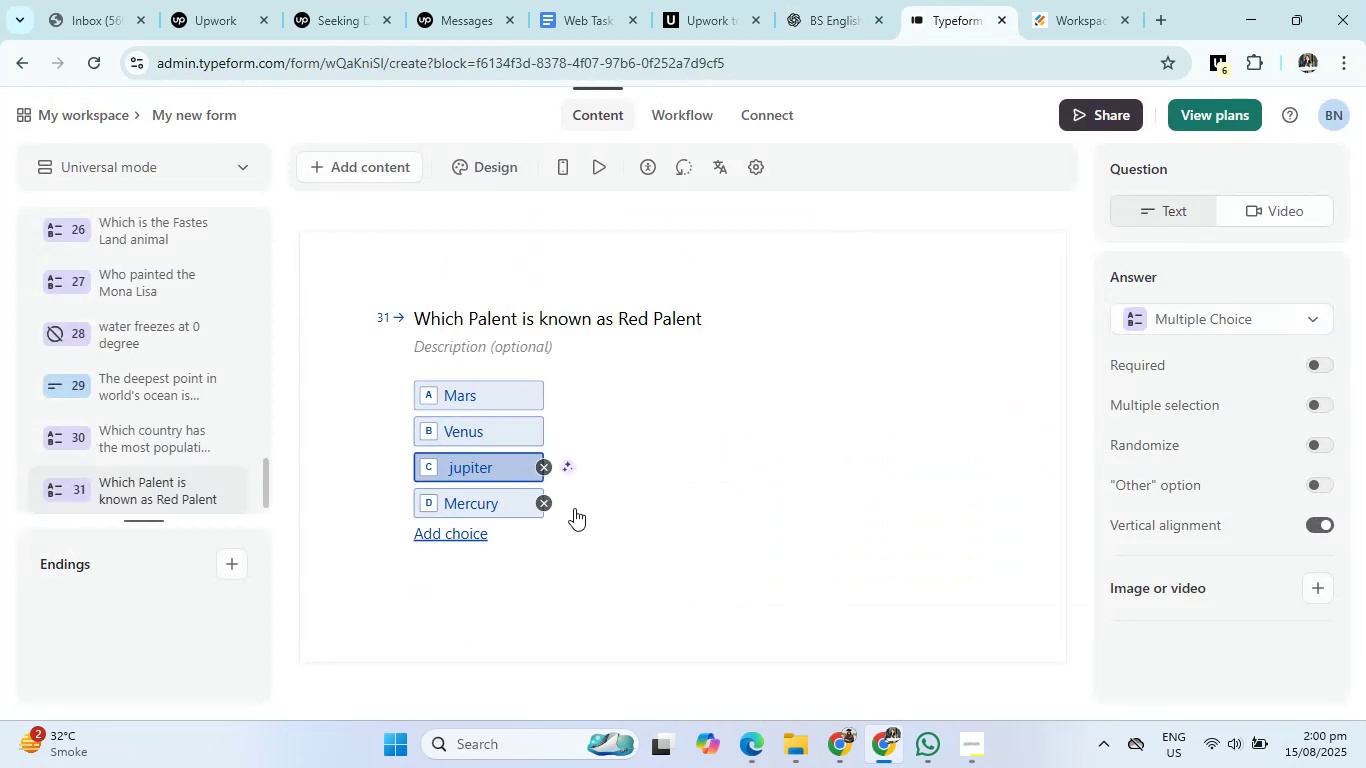 
key(Backspace)
 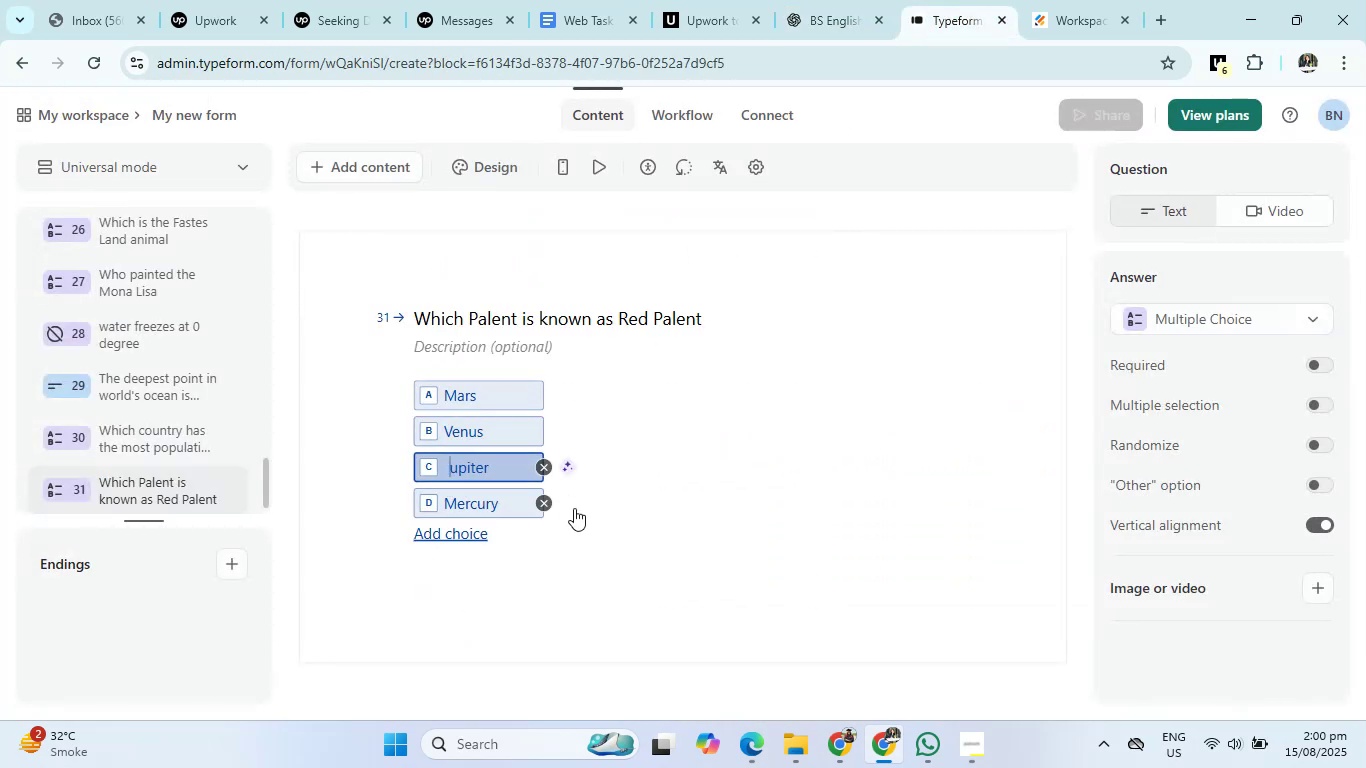 
key(Shift+J)
 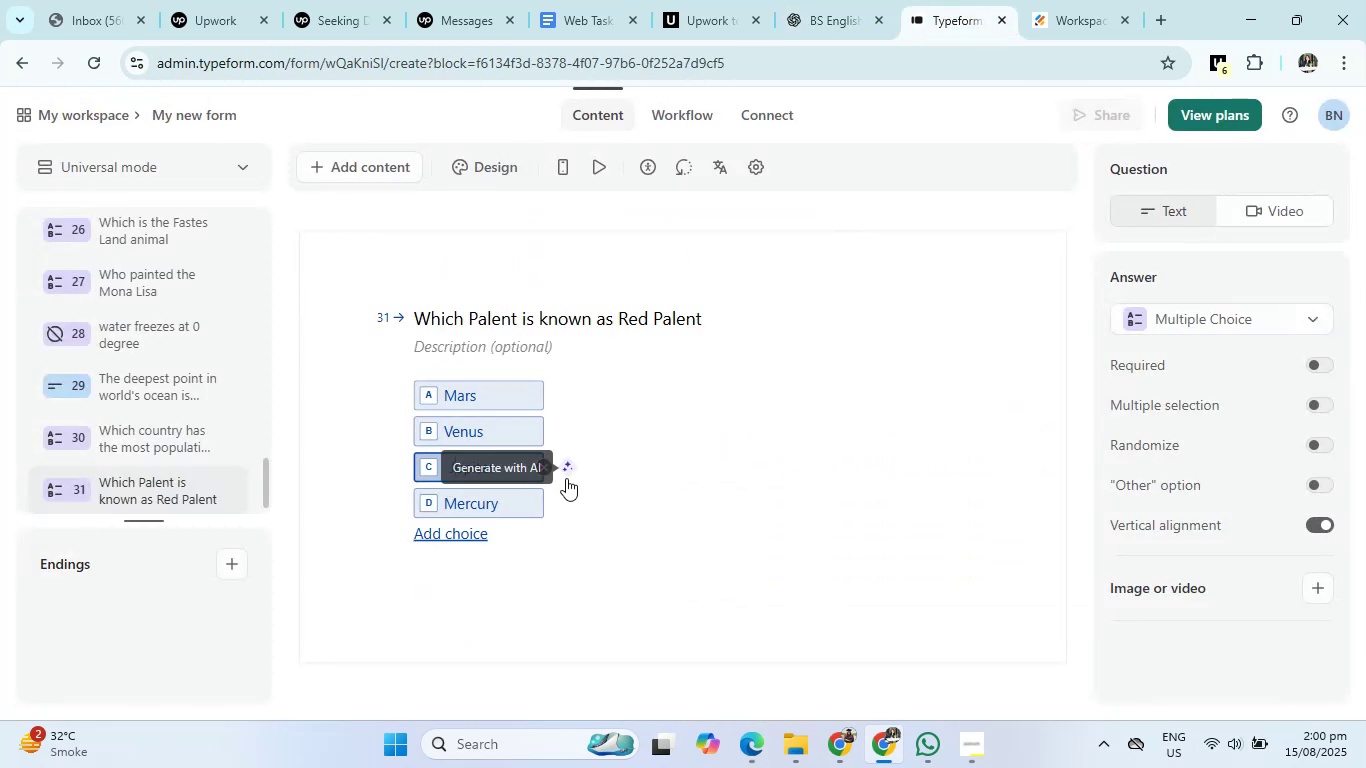 
left_click([857, 0])
 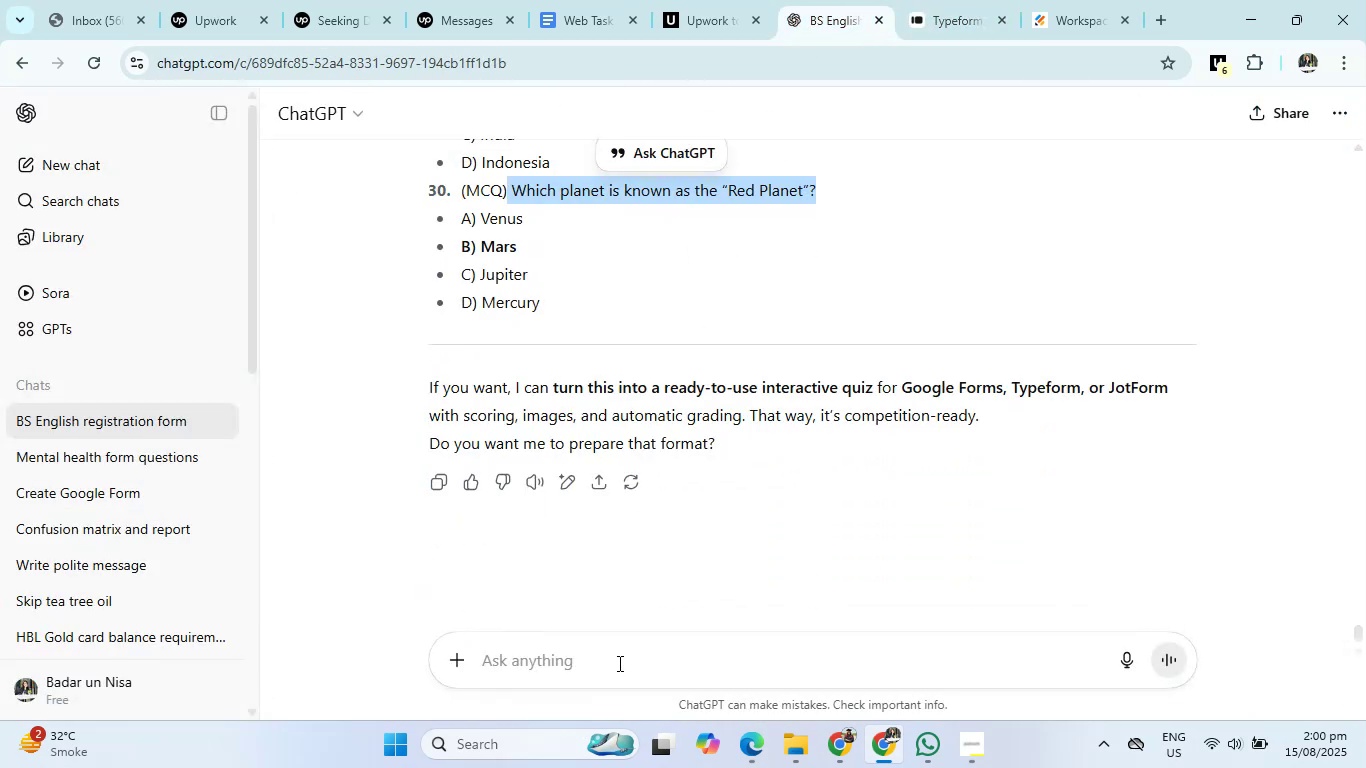 
left_click([618, 663])
 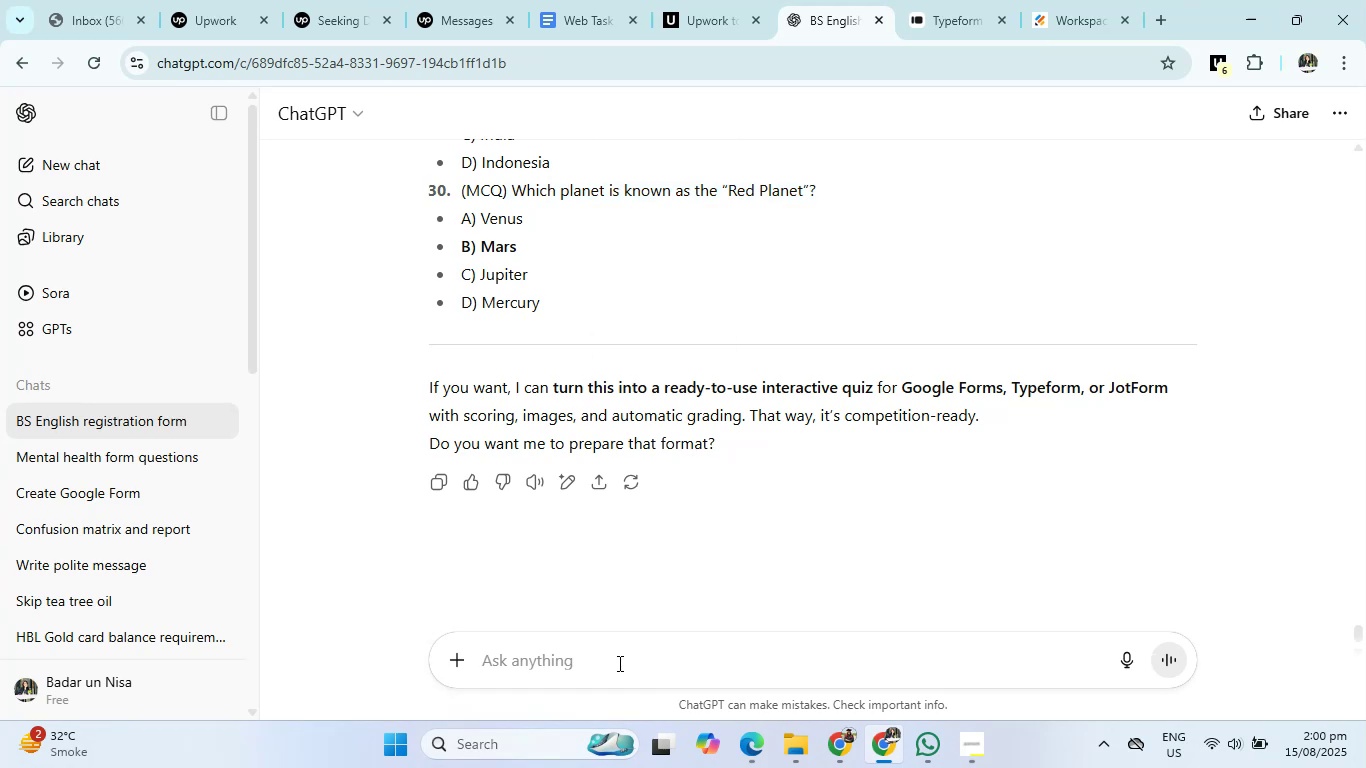 
type(create more questions)
 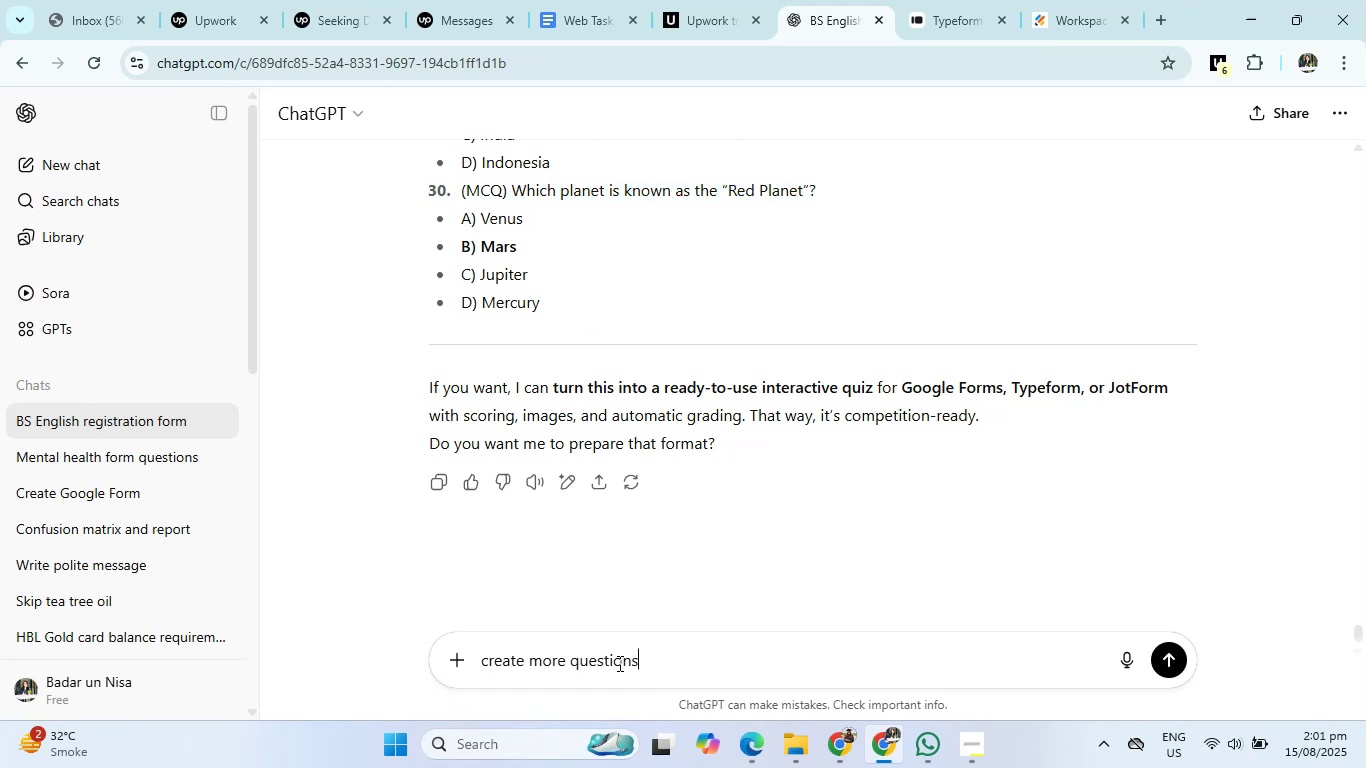 
key(Enter)
 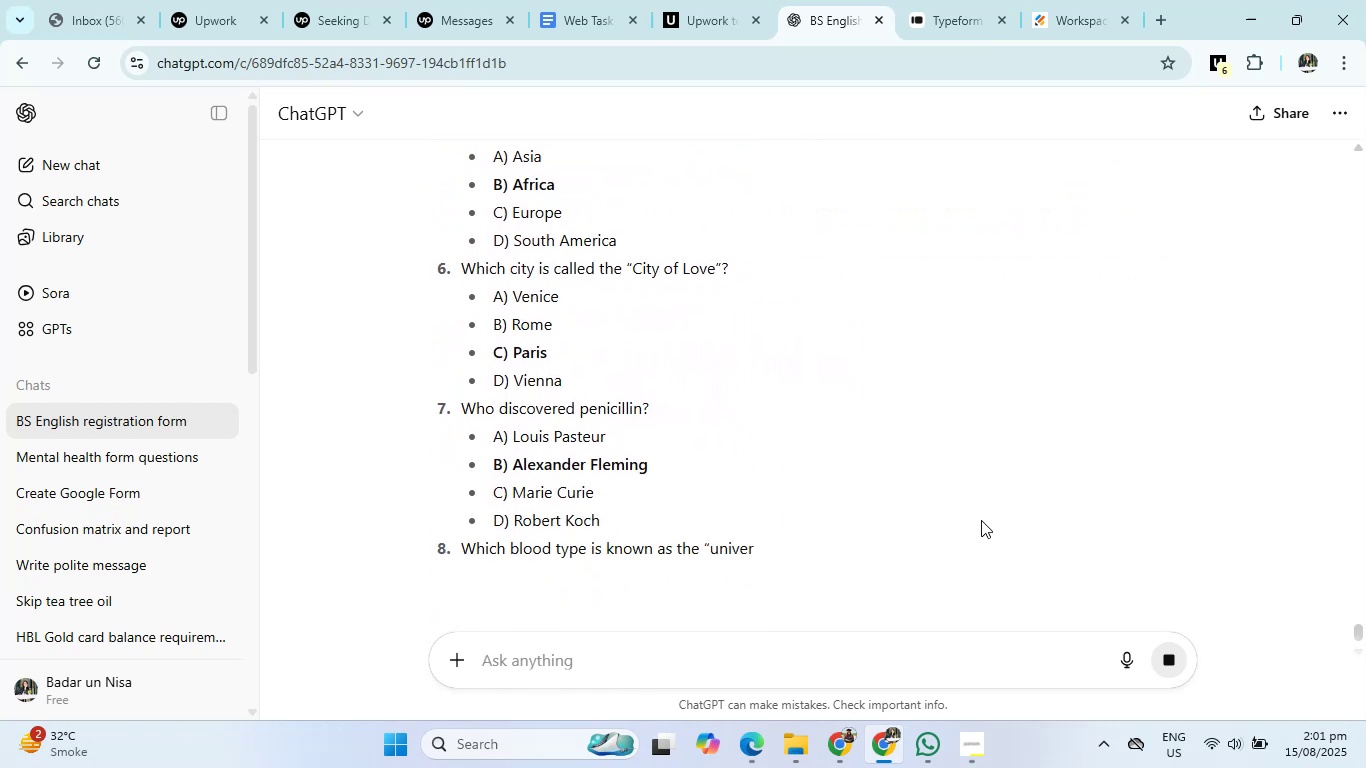 
wait(11.23)
 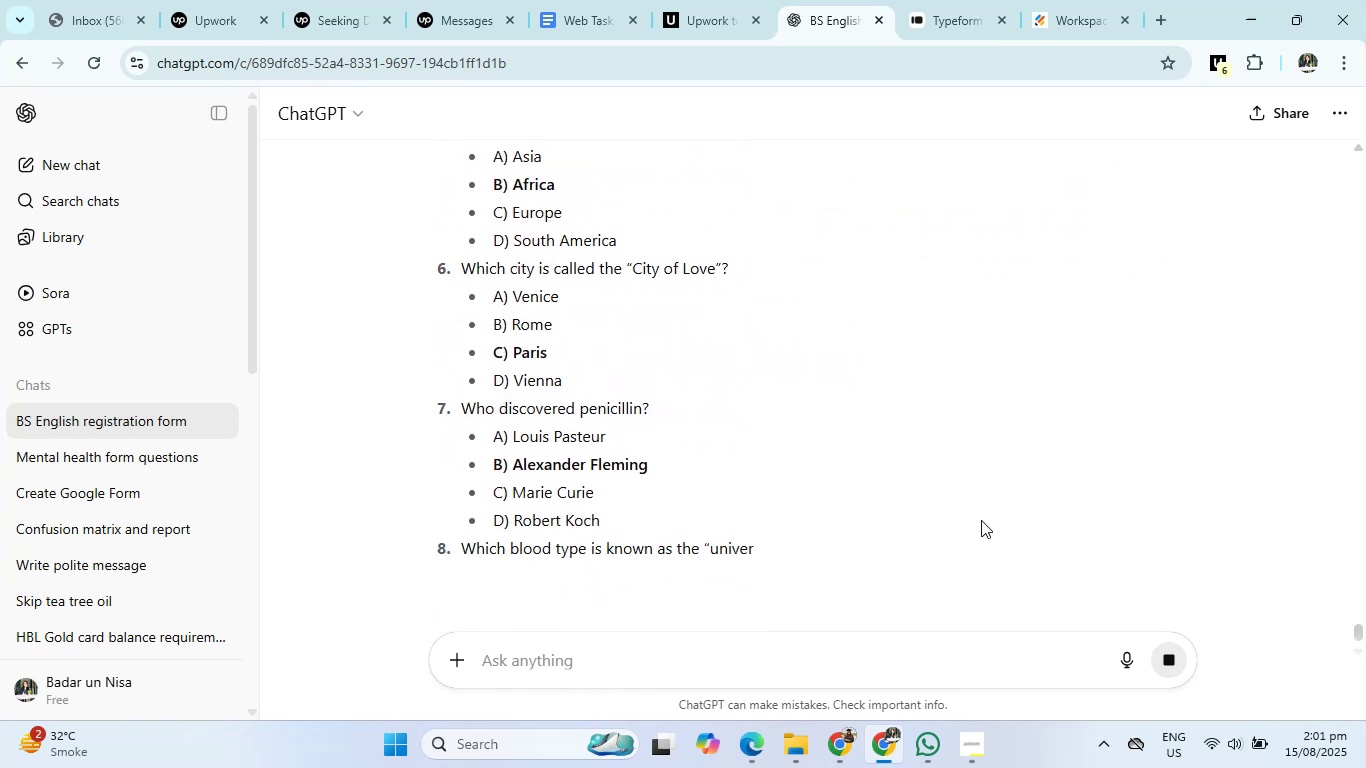 
scroll: coordinate [978, 507], scroll_direction: down, amount: 20.0
 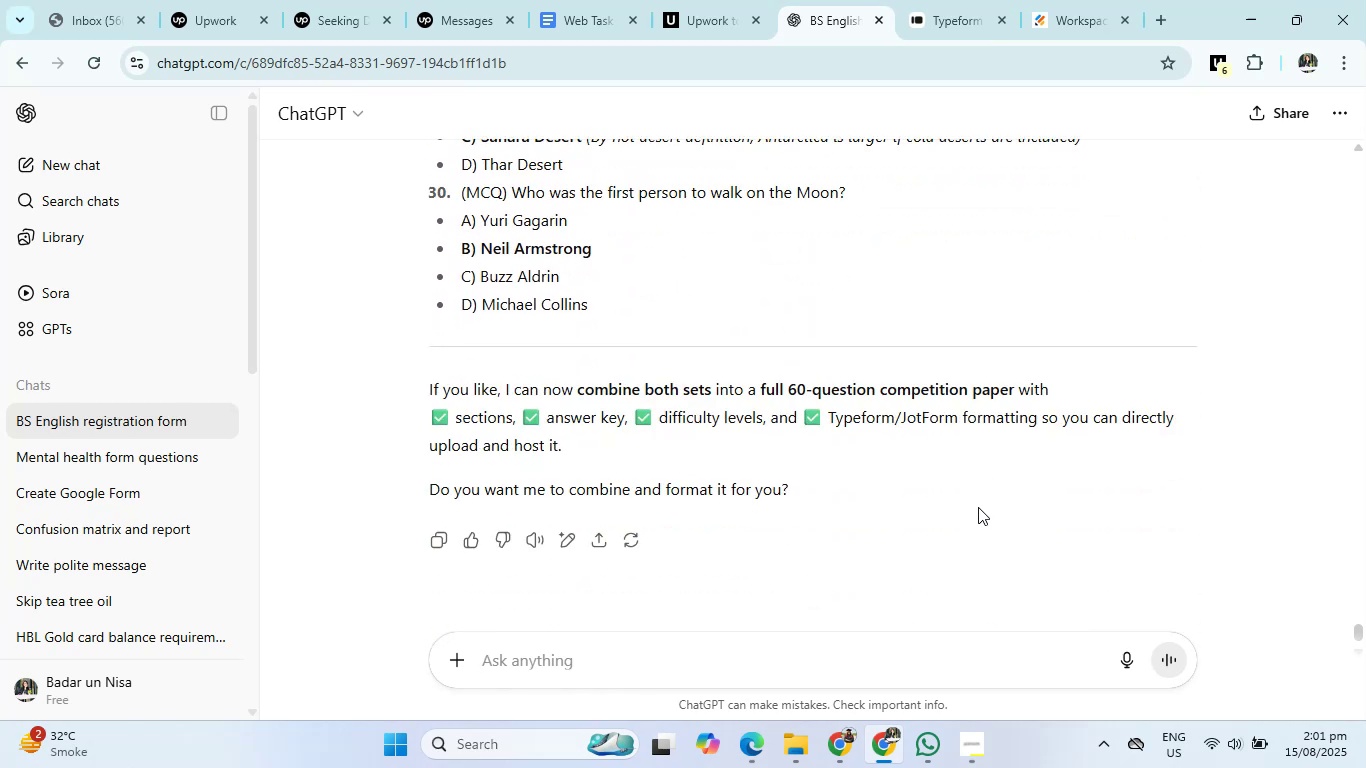 
scroll: coordinate [978, 507], scroll_direction: up, amount: 30.0
 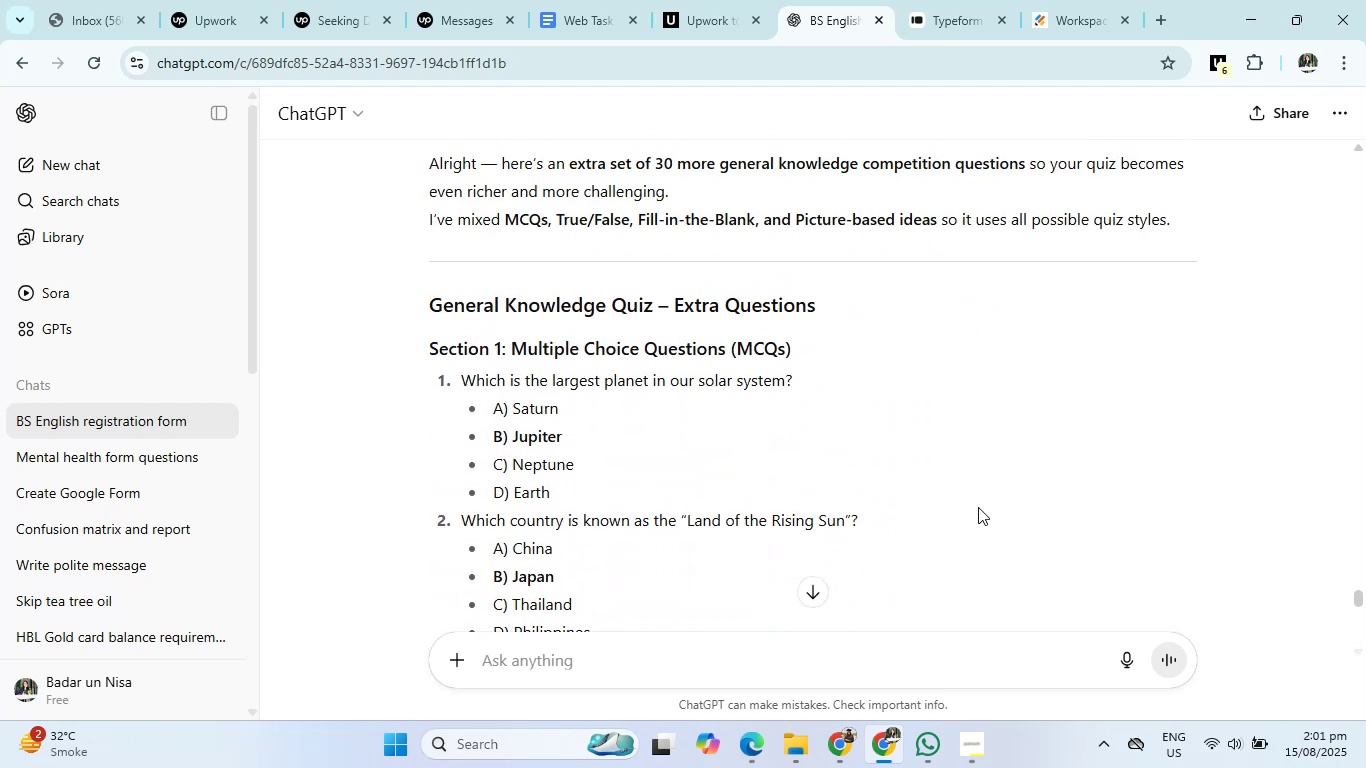 
wait(12.36)
 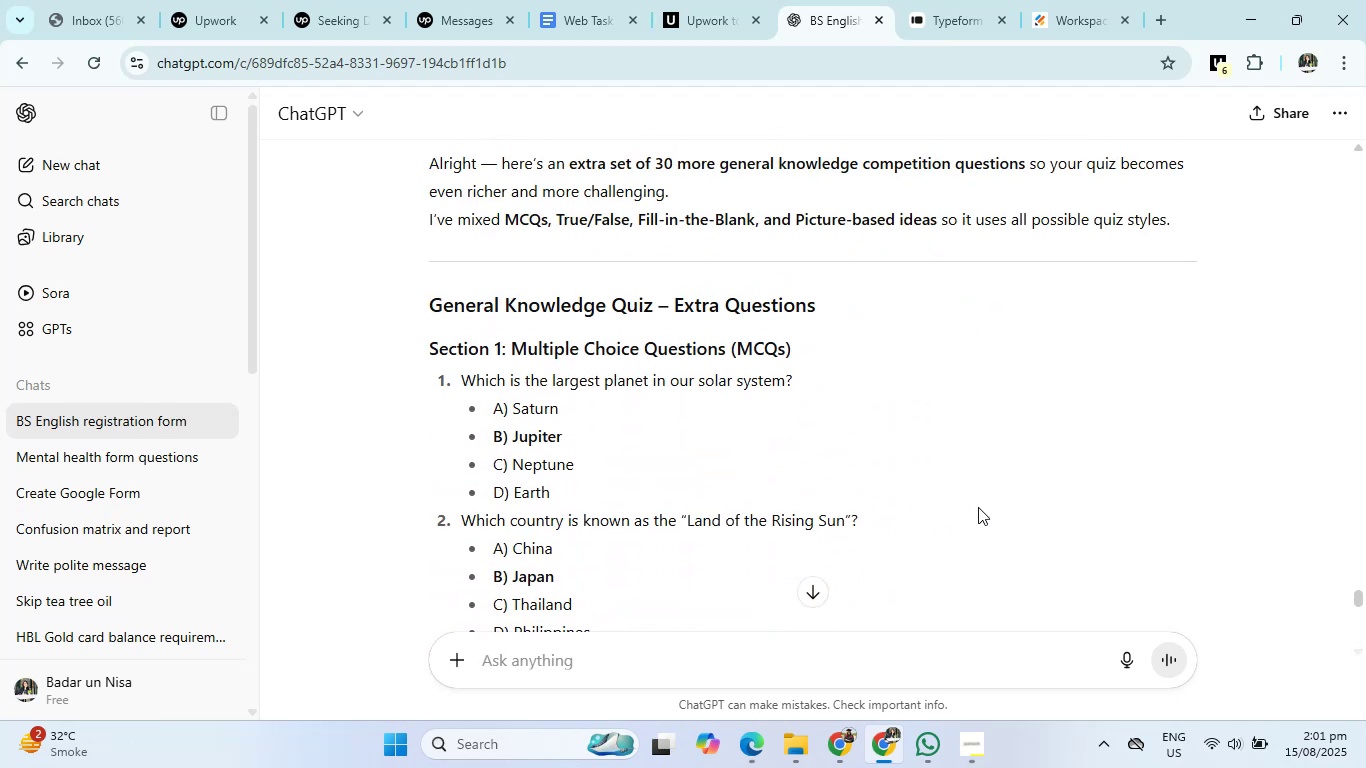 
left_click([984, 0])
 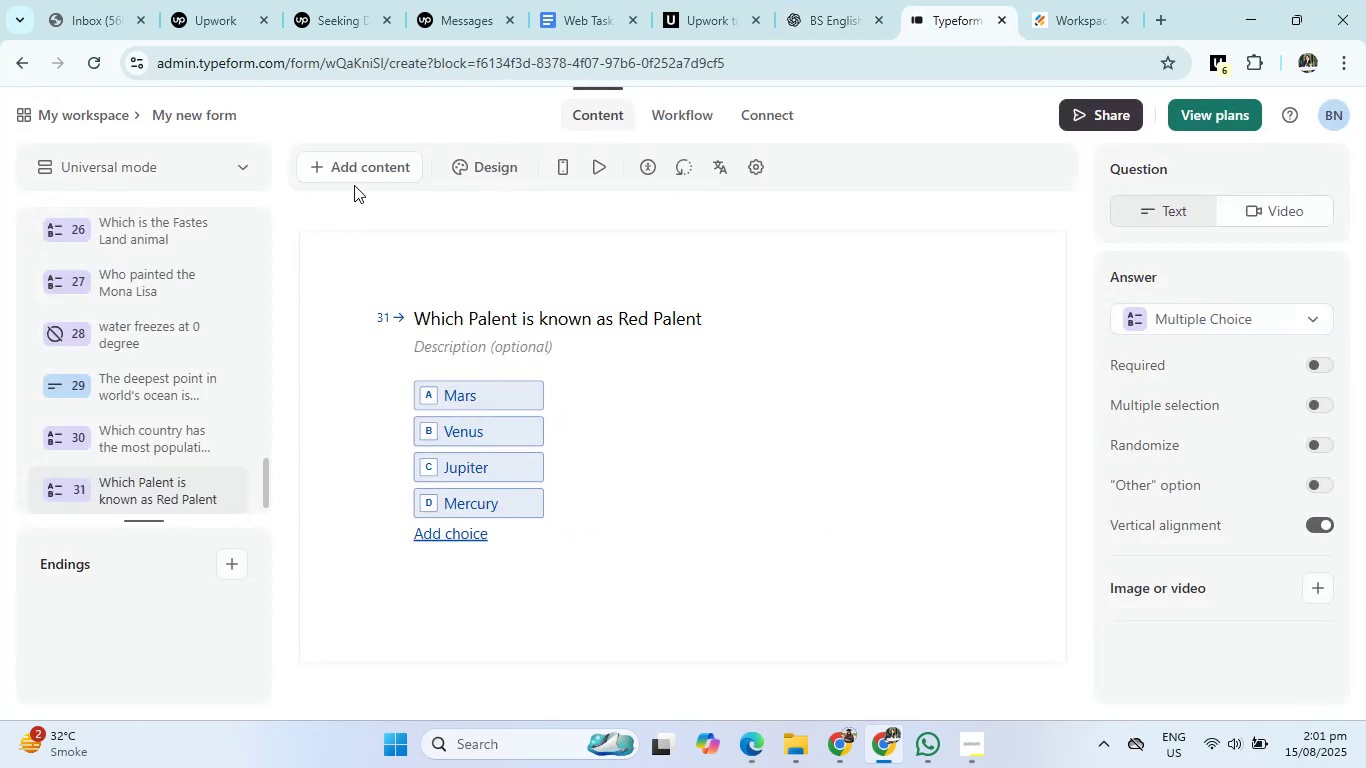 
left_click([362, 159])
 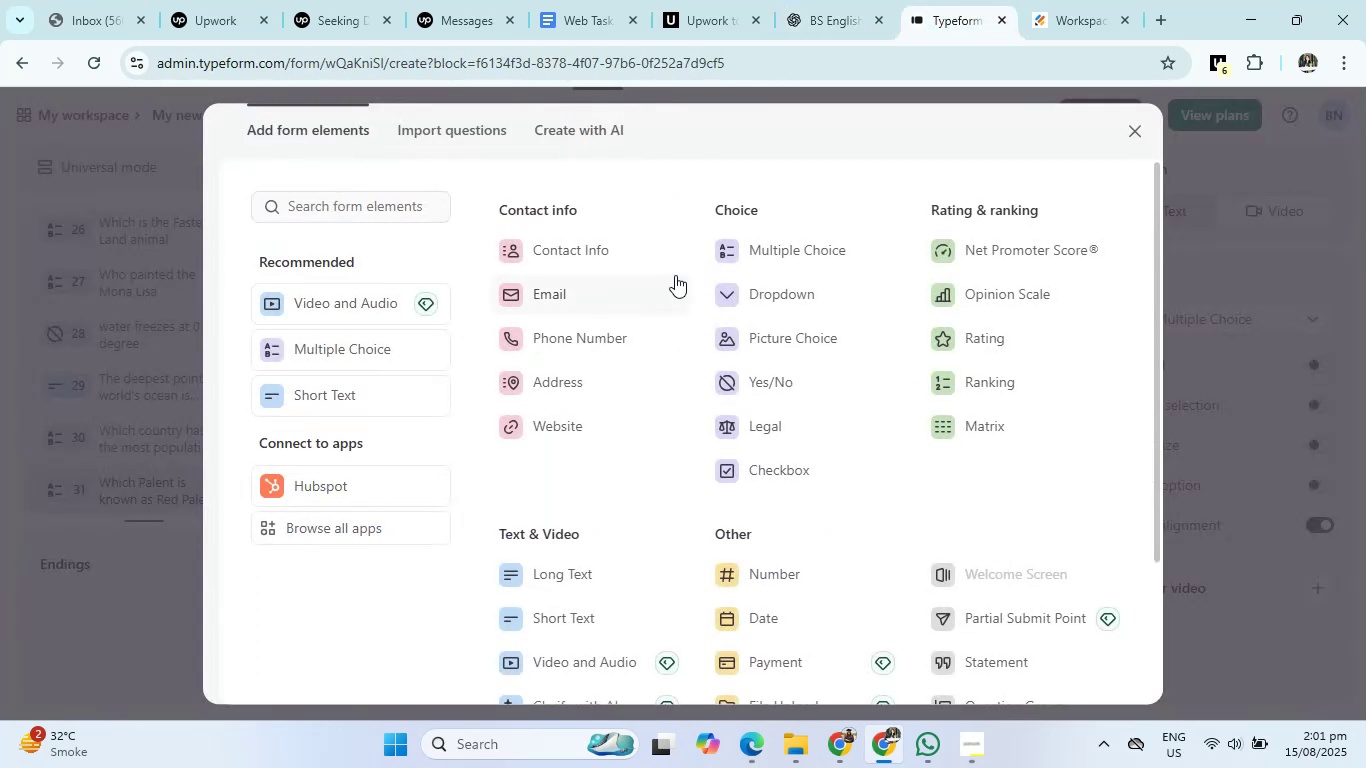 
left_click([741, 249])
 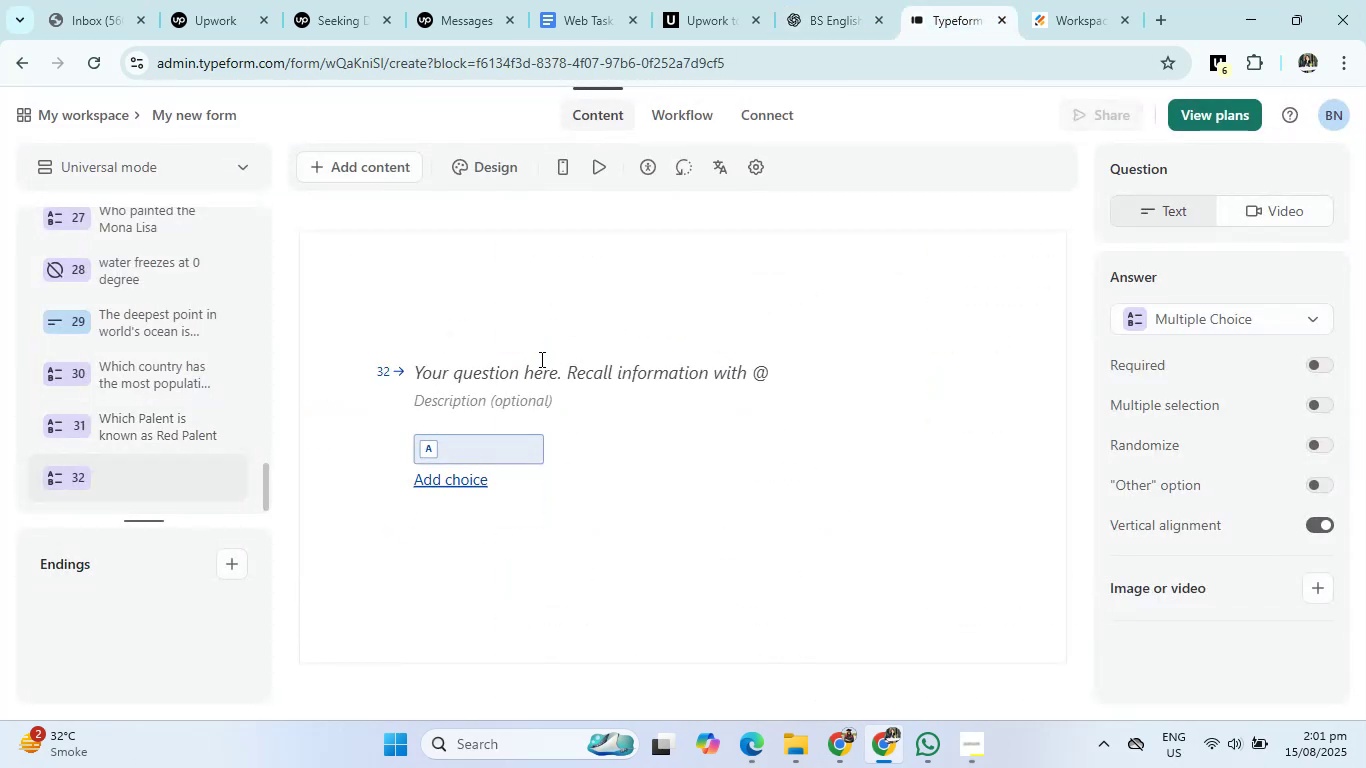 
left_click([539, 364])
 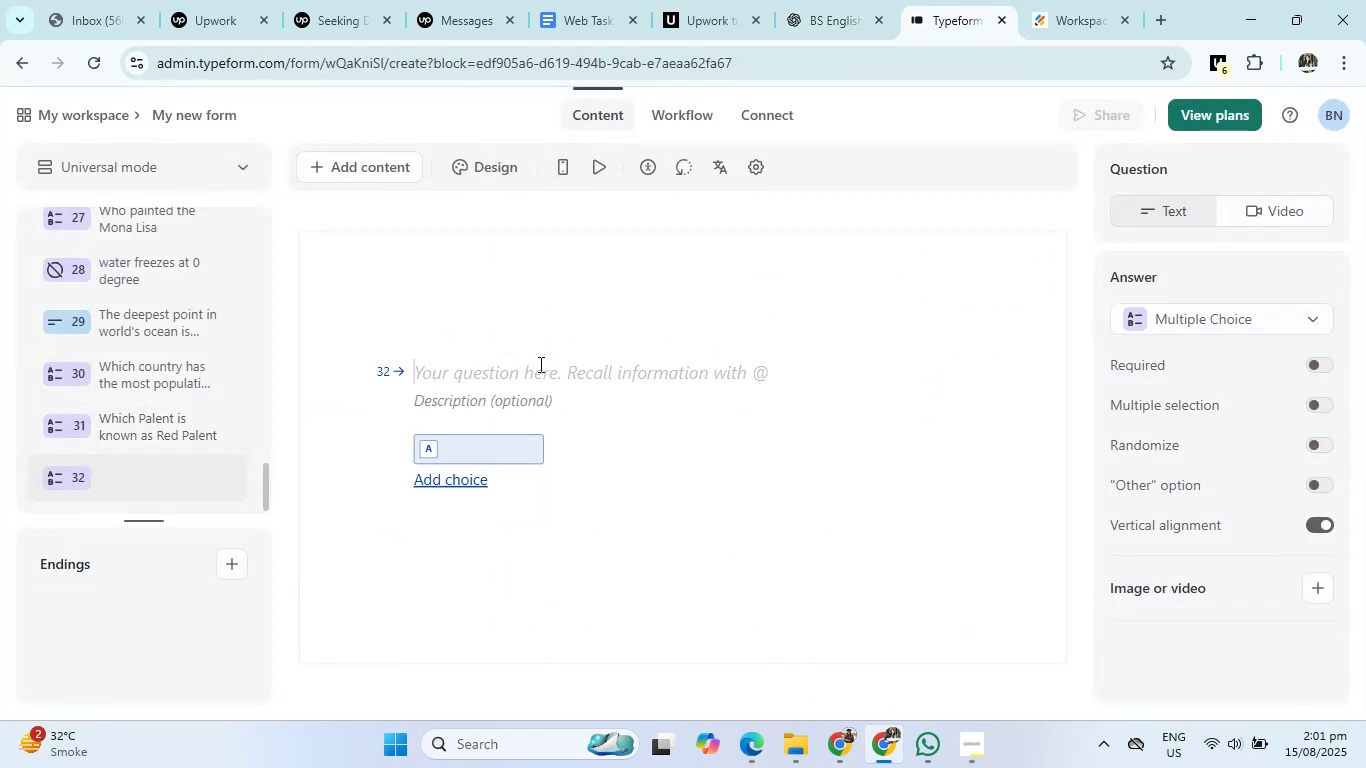 
type(Which is the Largest Palanet in our SOlar system)
 